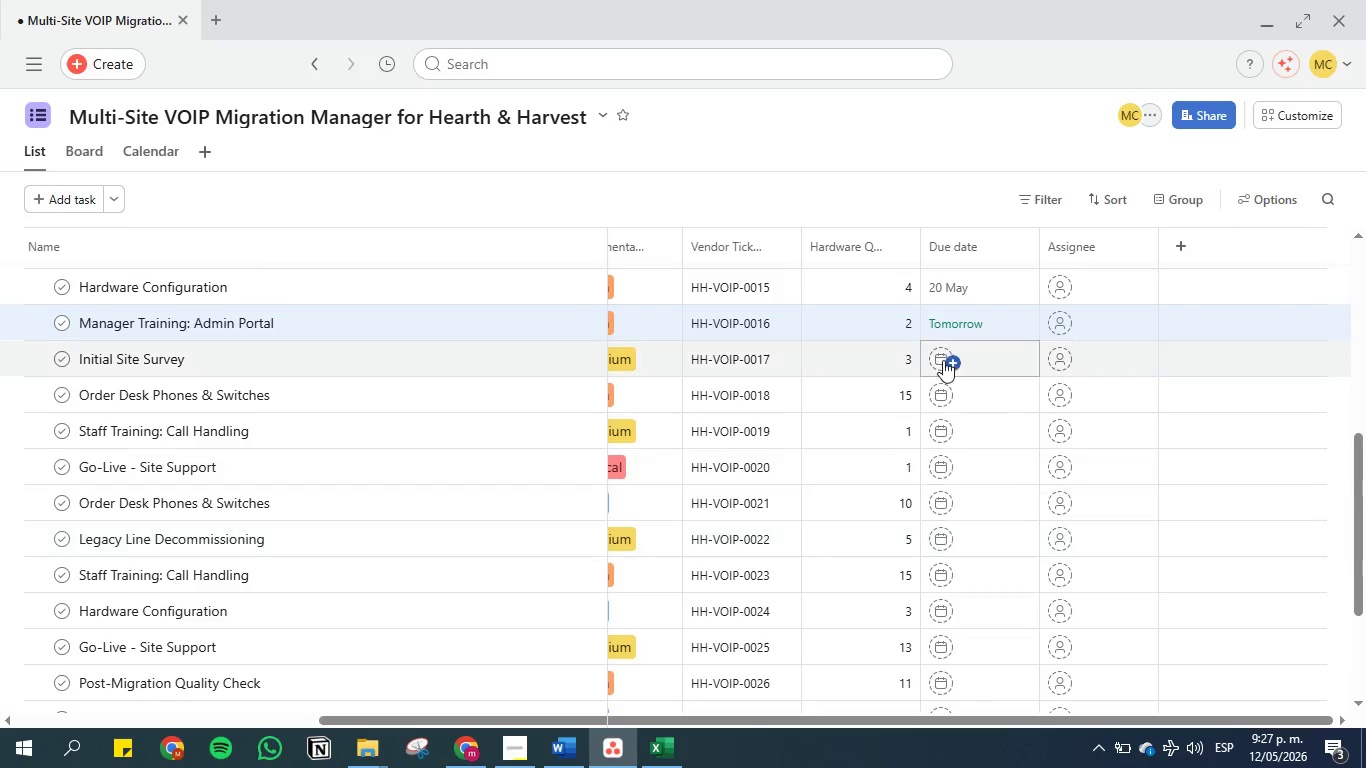 
left_click([943, 355])
 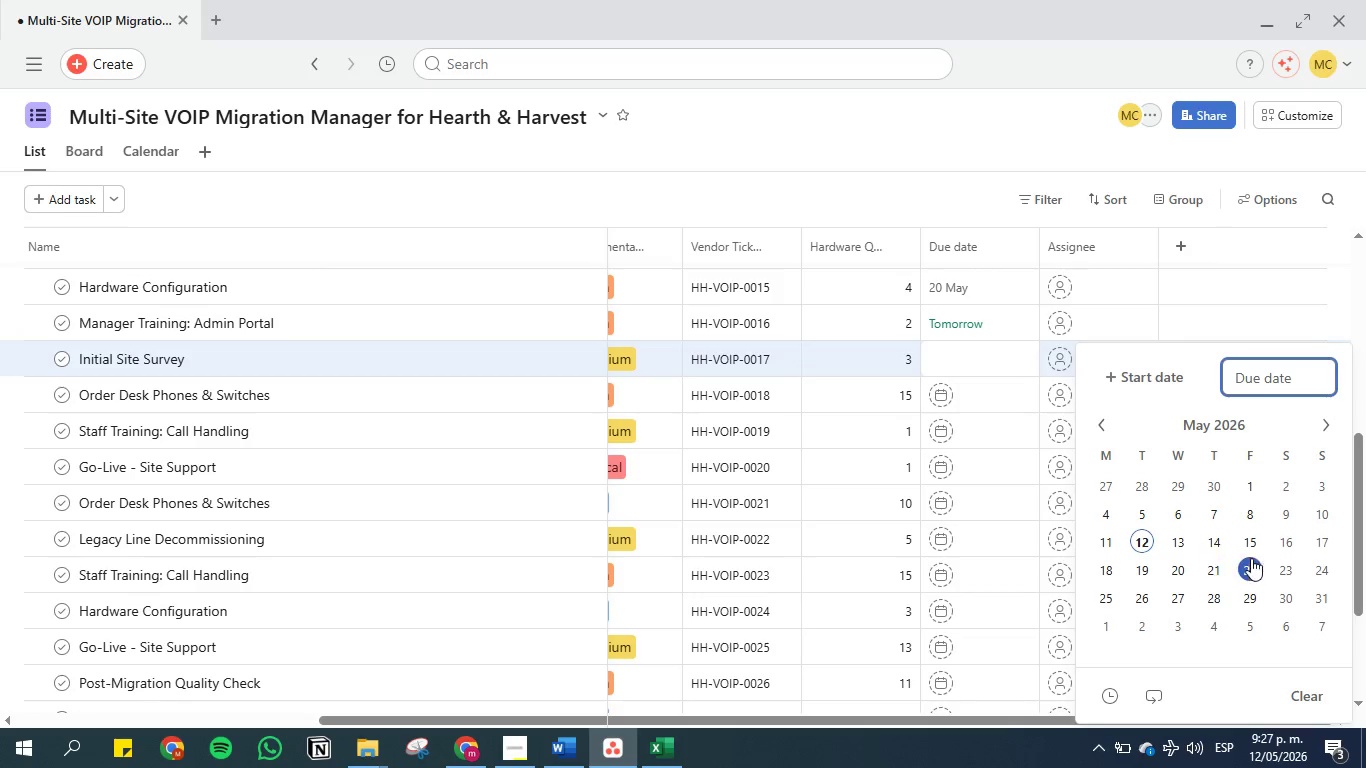 
left_click([1256, 537])
 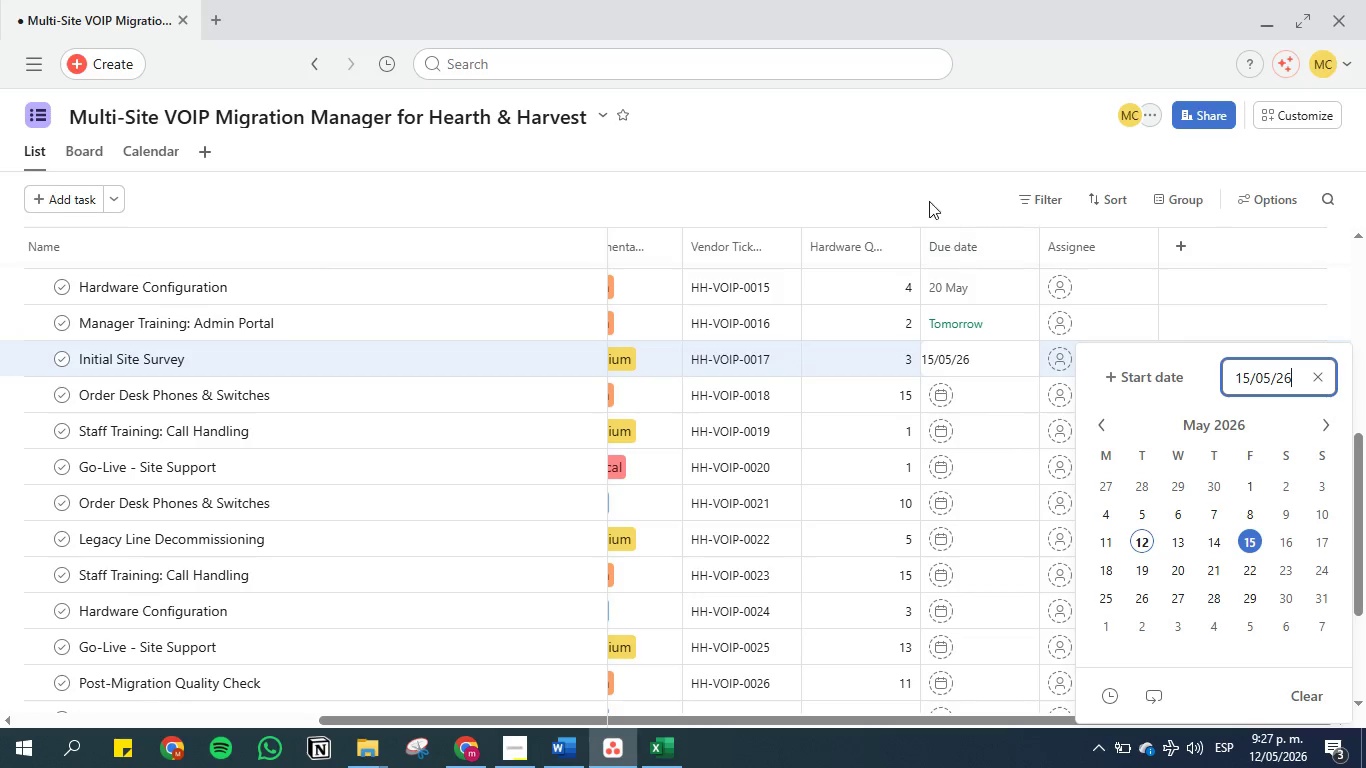 
left_click([925, 191])
 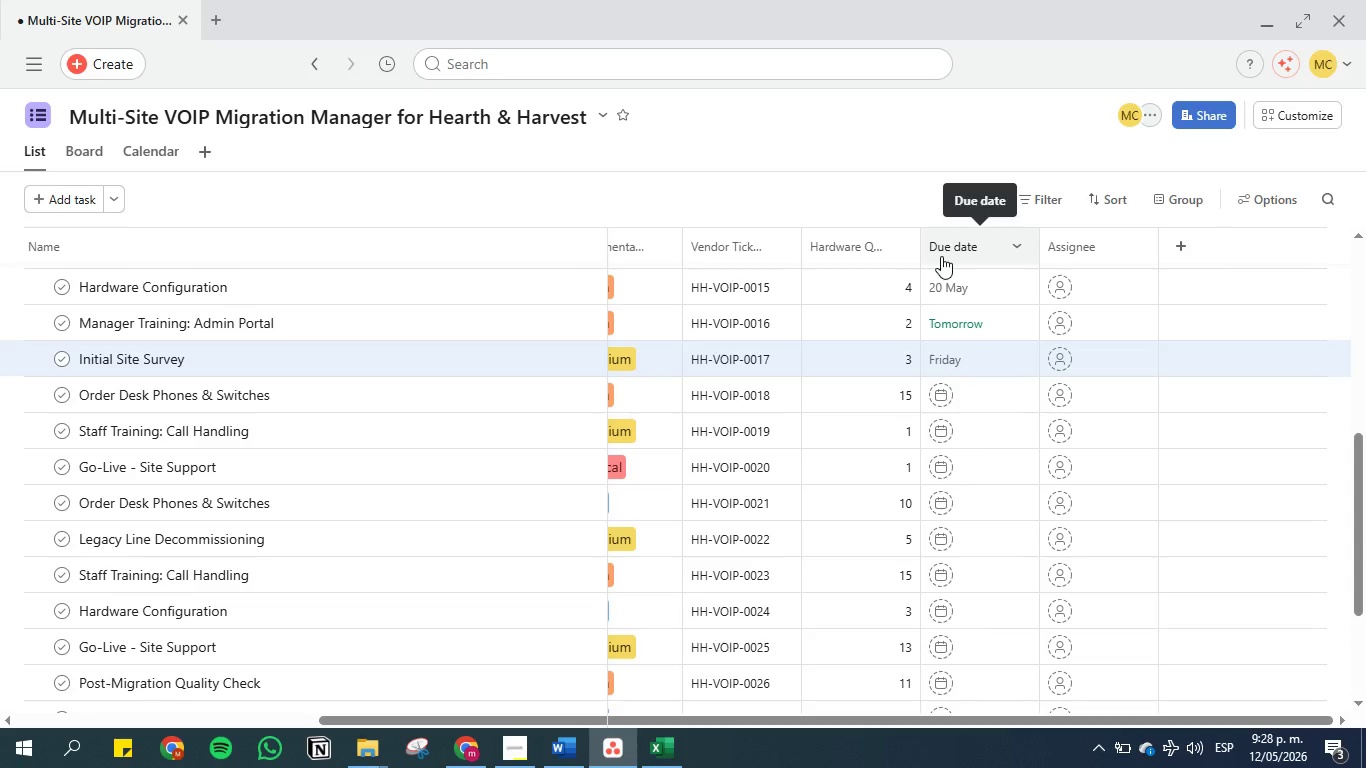 
wait(61.59)
 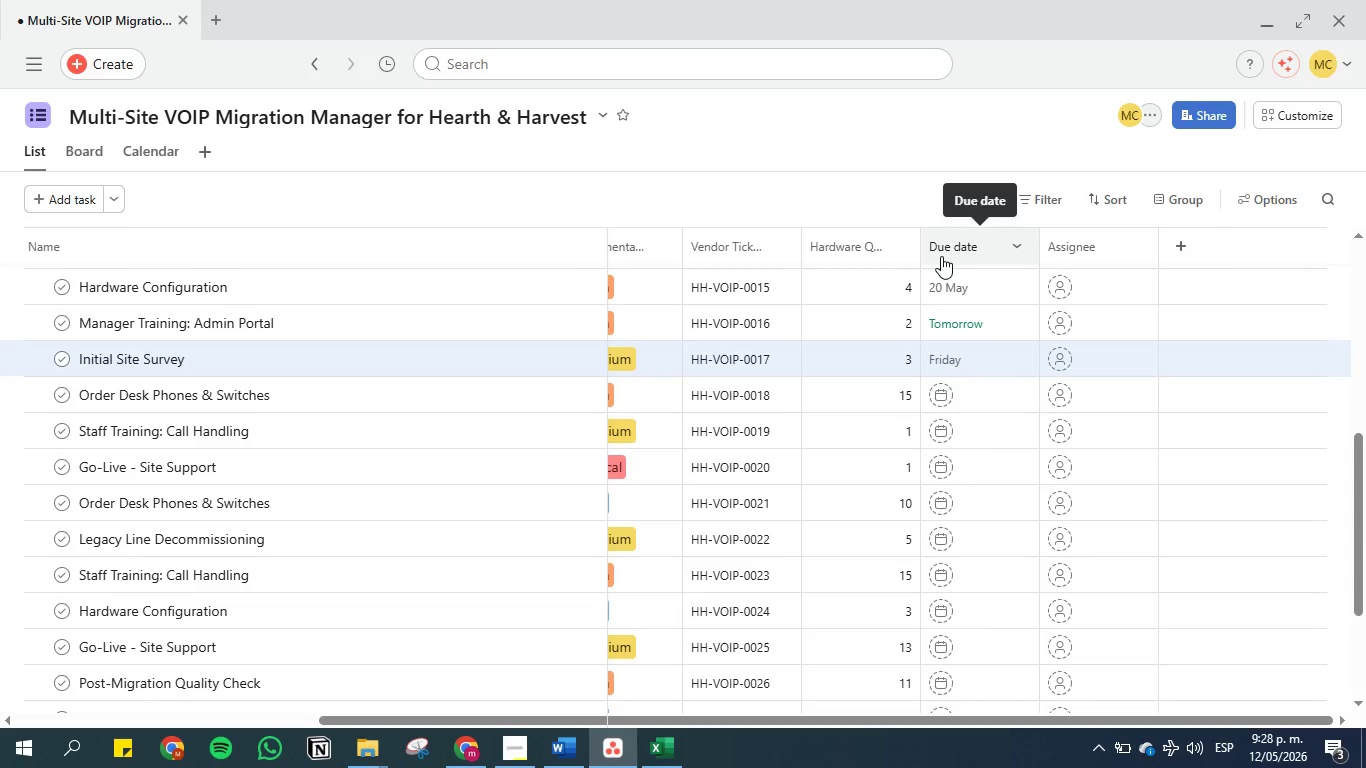 
left_click([989, 393])
 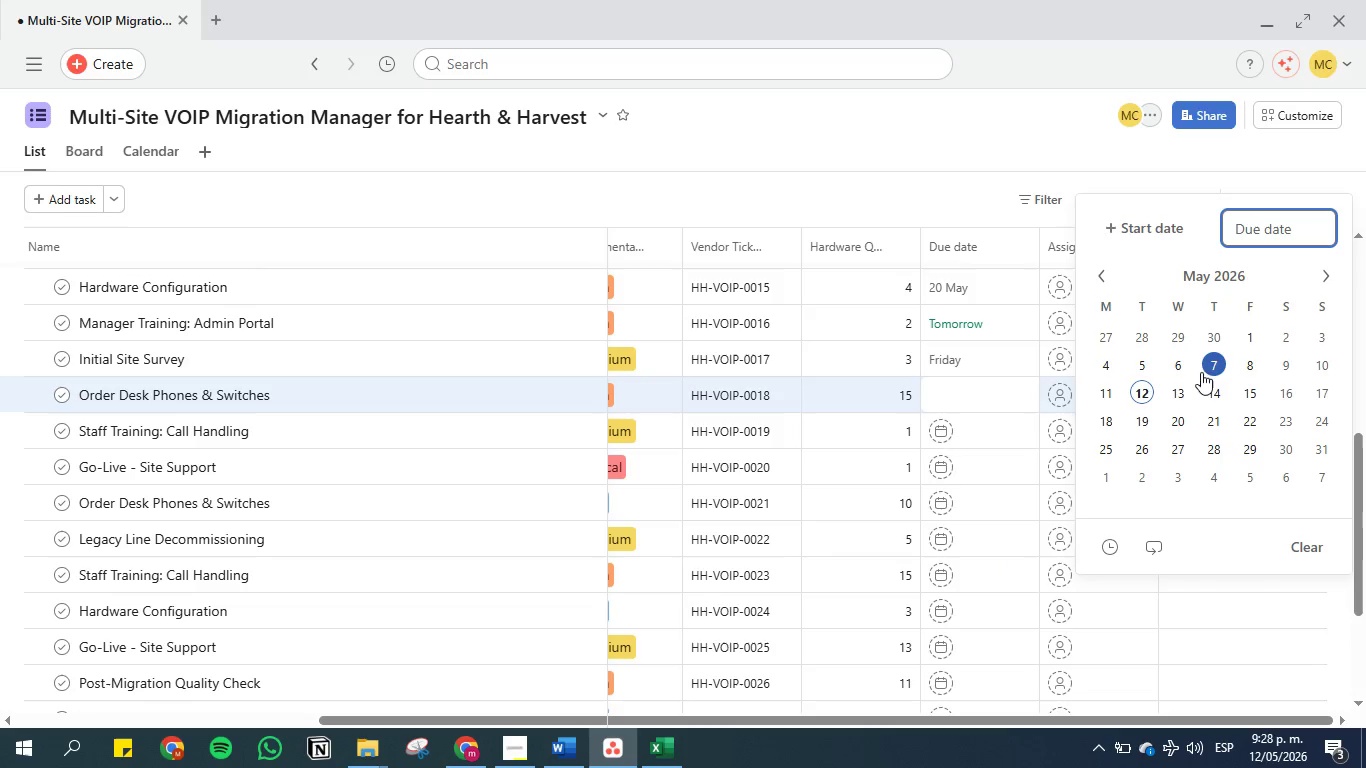 
left_click([1181, 392])
 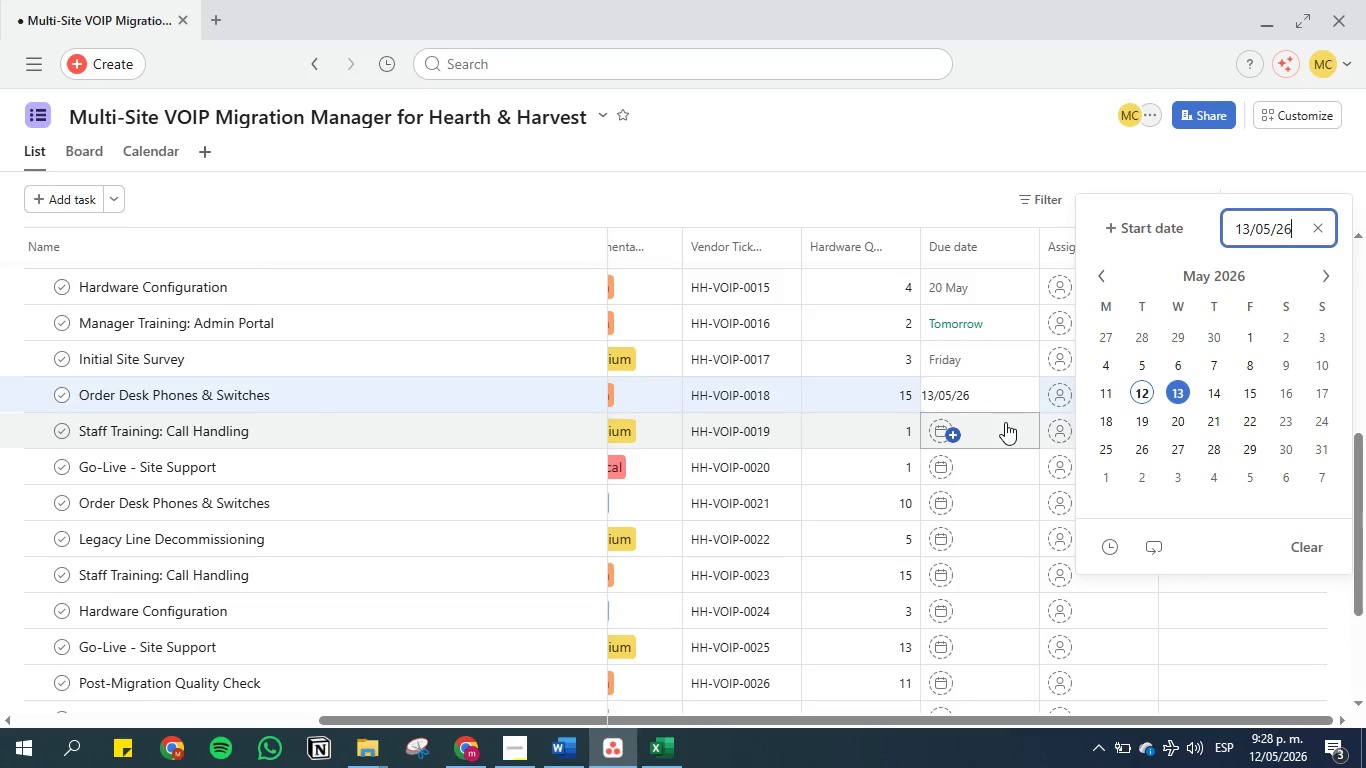 
left_click([993, 423])
 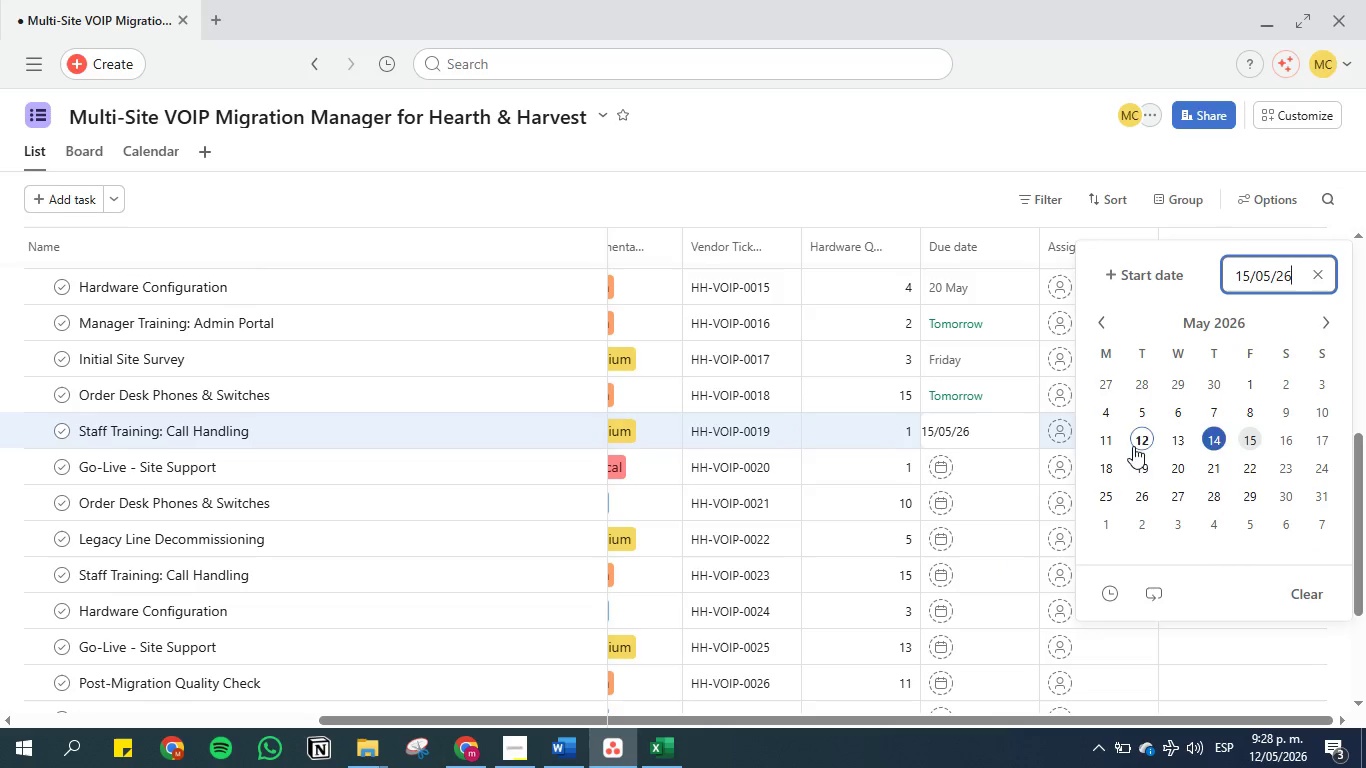 
left_click([995, 460])
 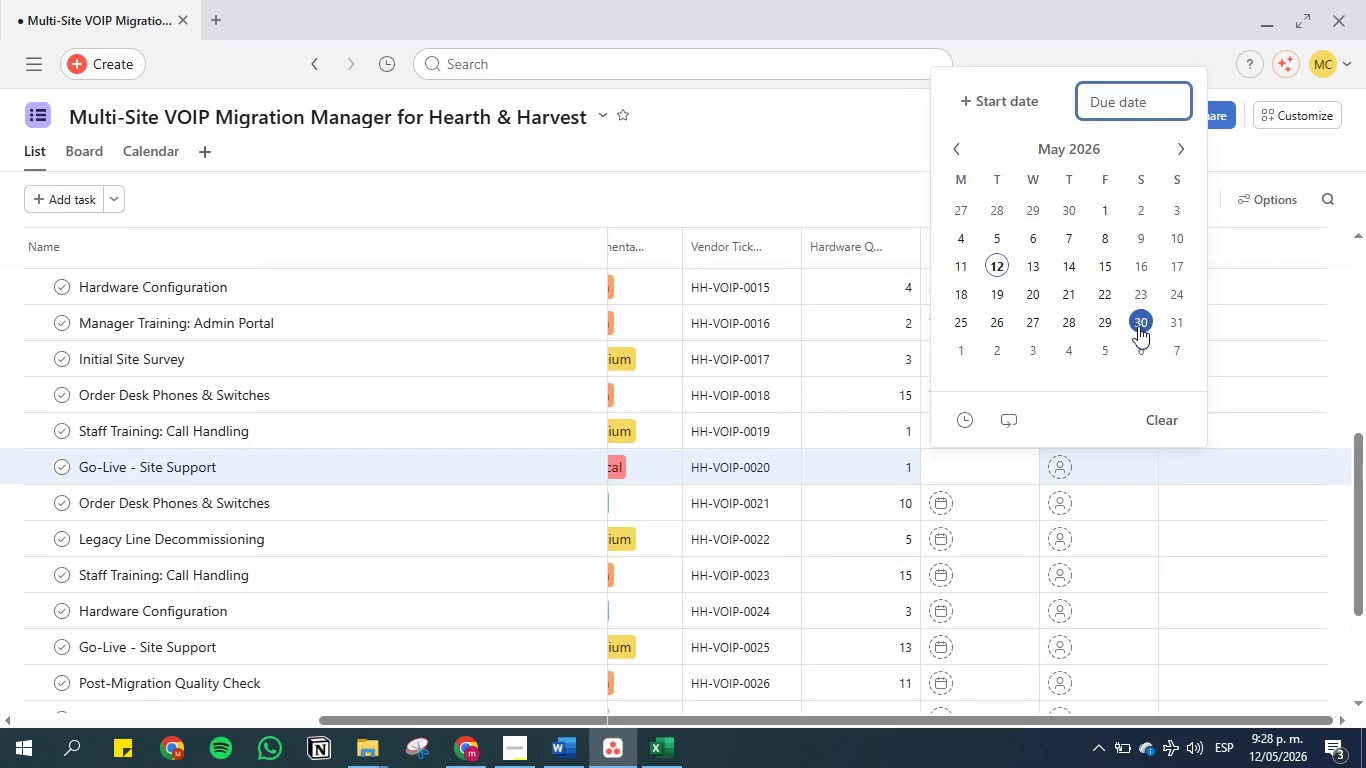 
left_click([1141, 289])
 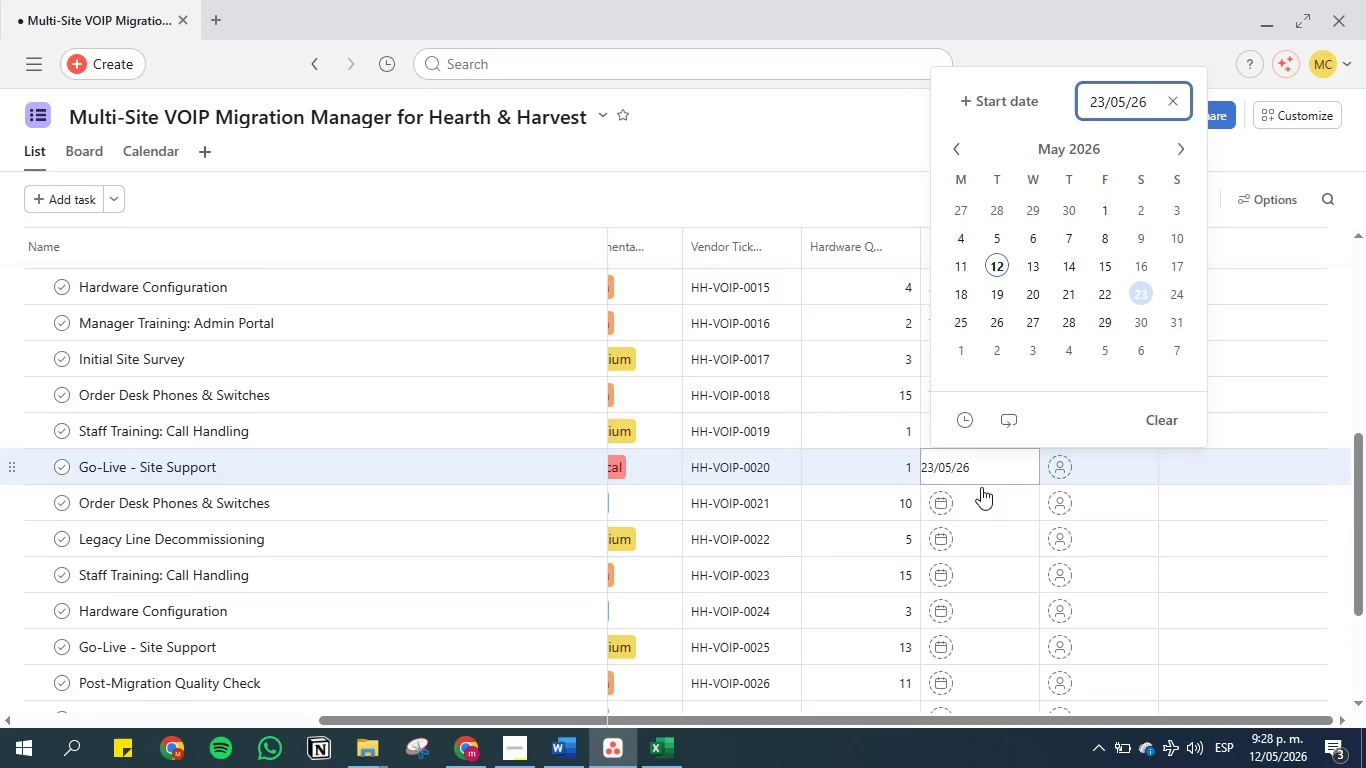 
left_click([980, 496])
 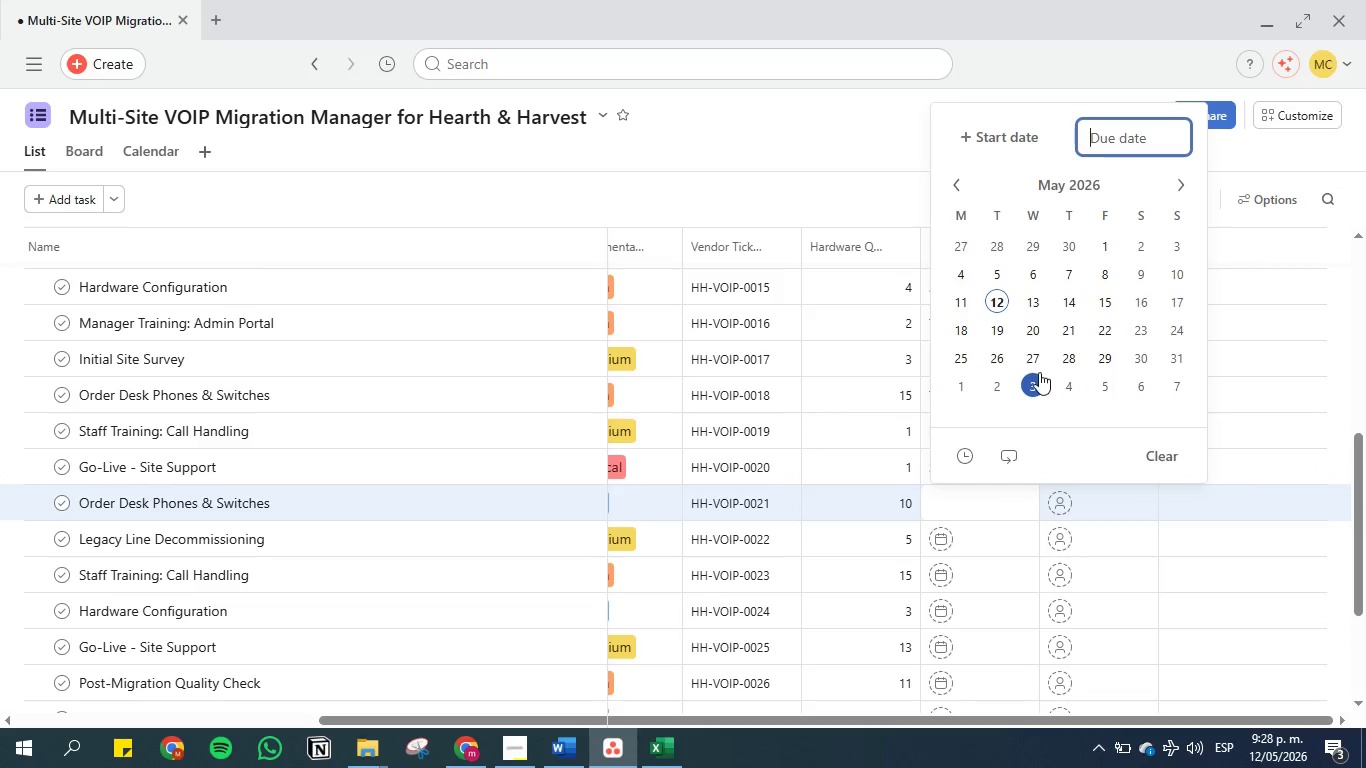 
left_click([1037, 354])
 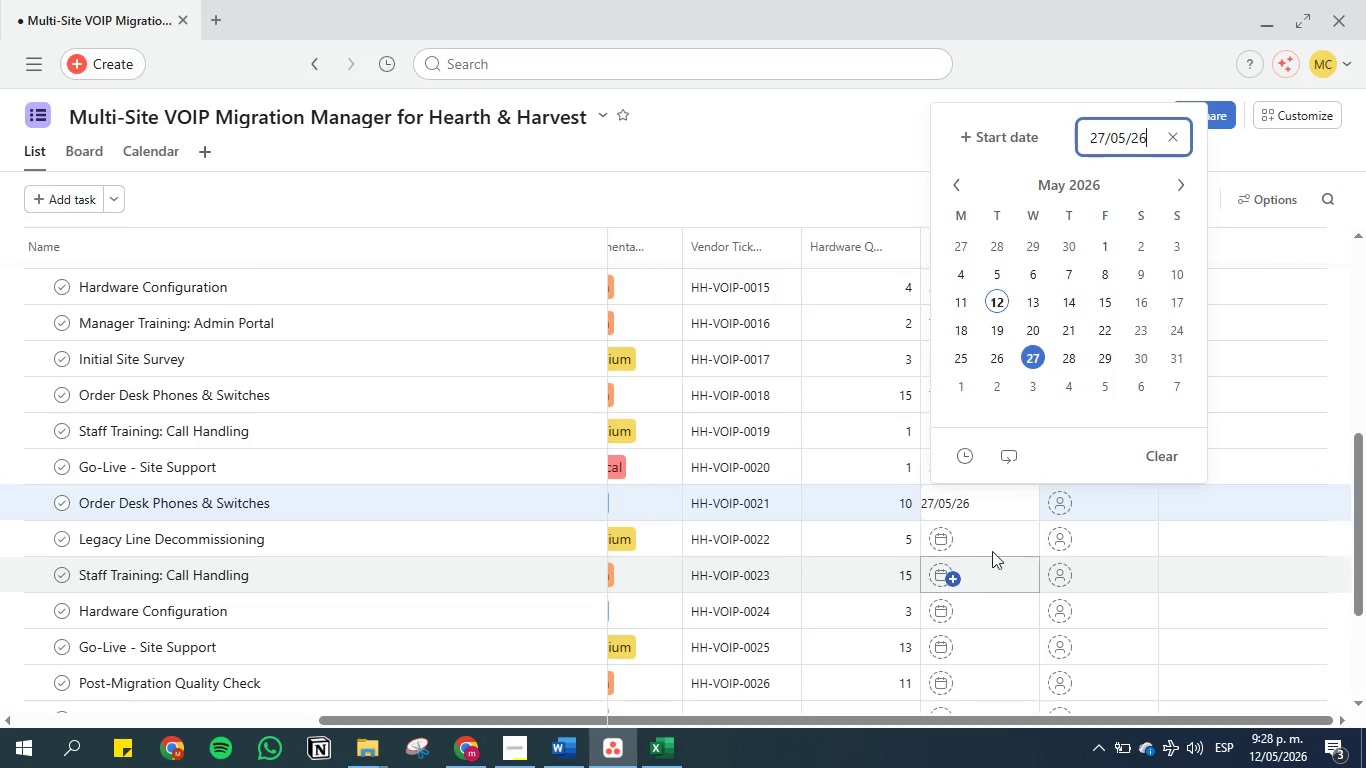 
left_click([990, 538])
 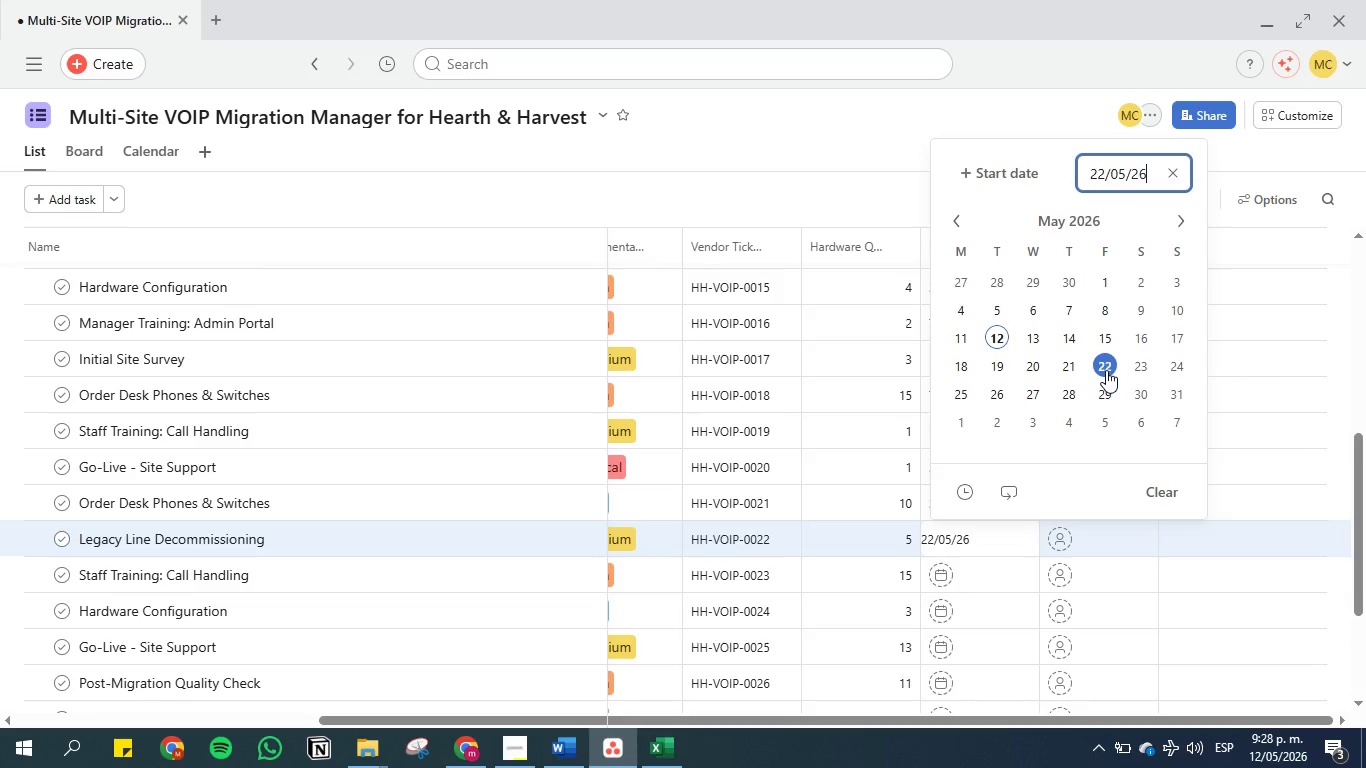 
left_click([960, 577])
 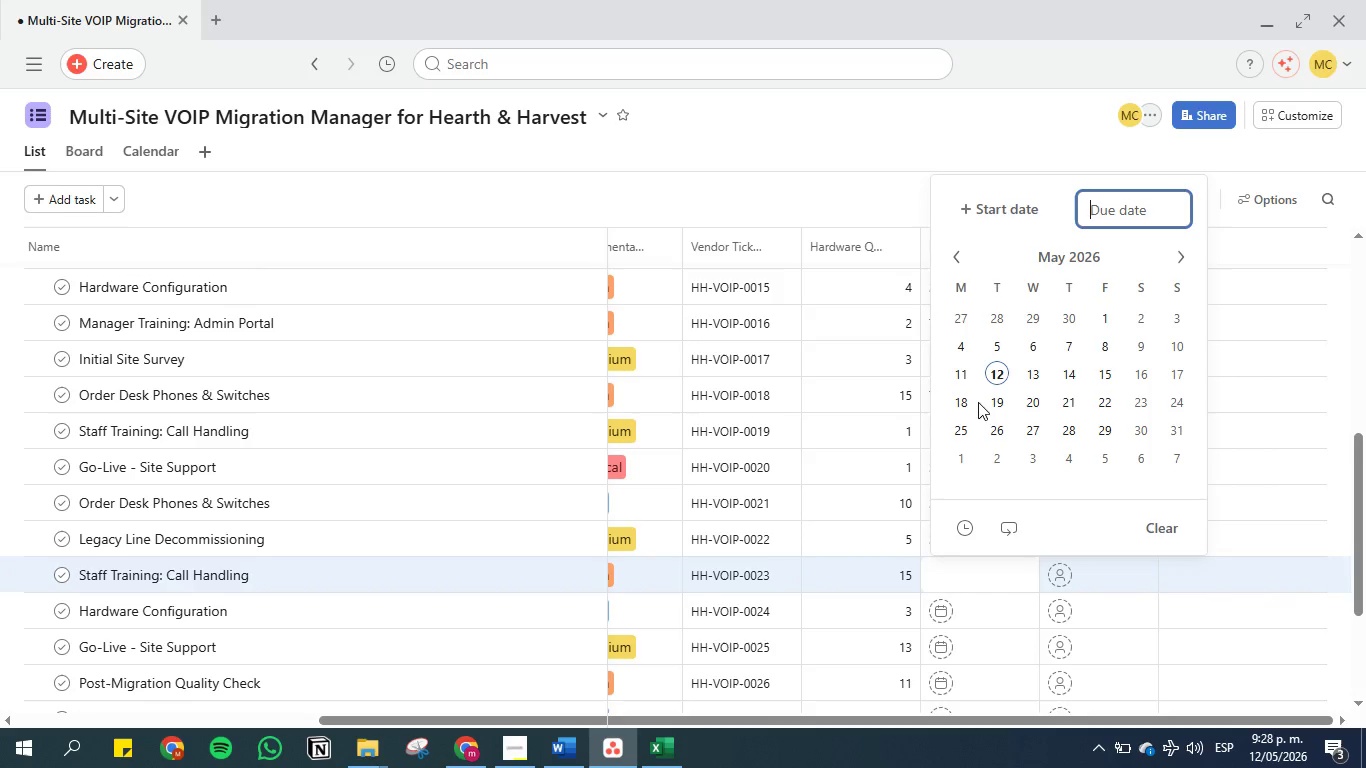 
left_click([967, 400])
 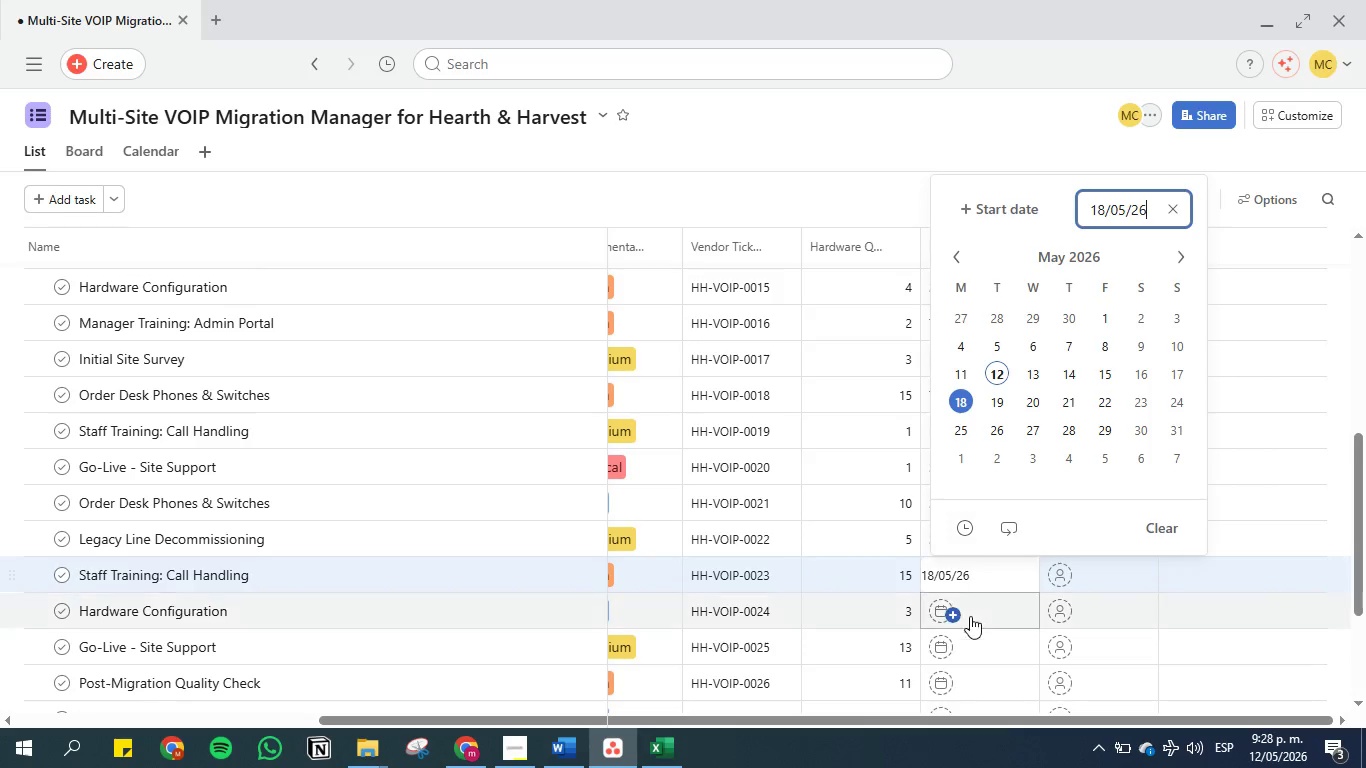 
left_click([970, 620])
 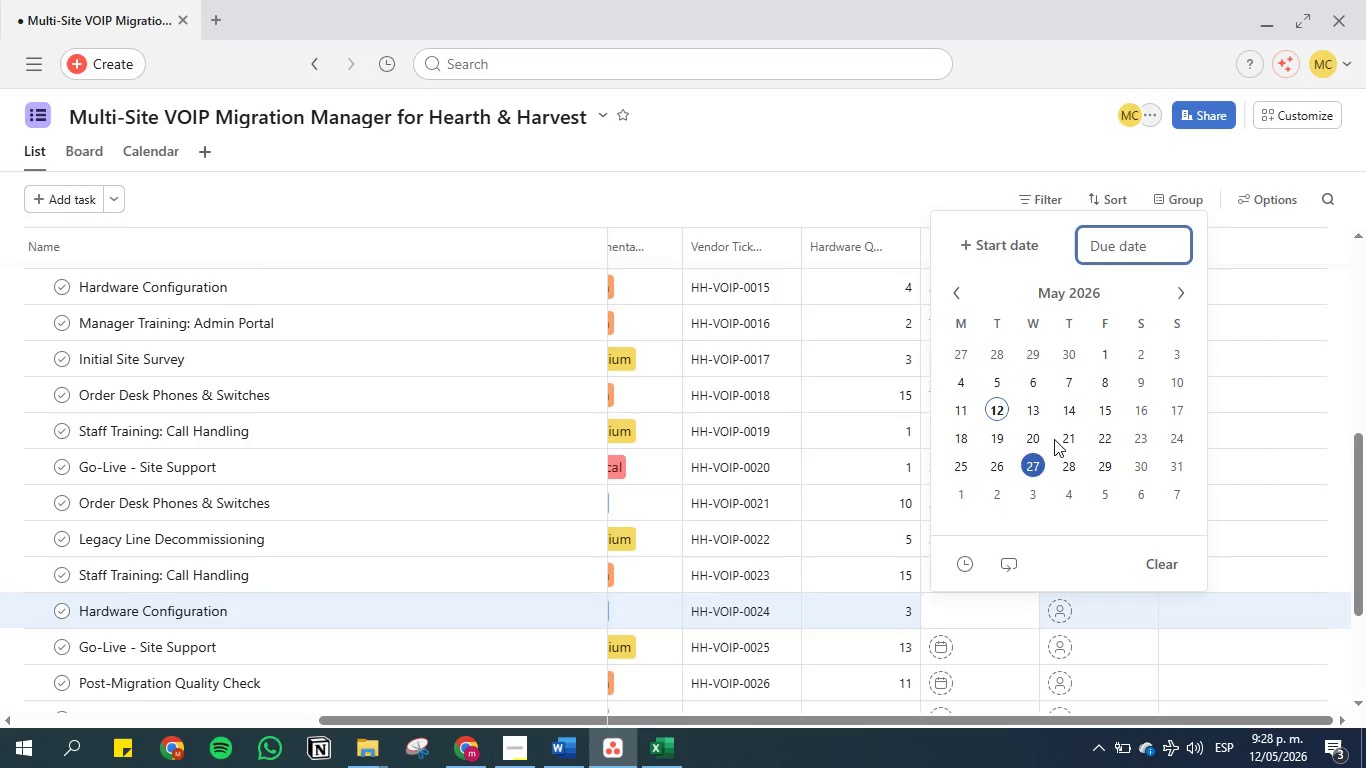 
left_click([1075, 402])
 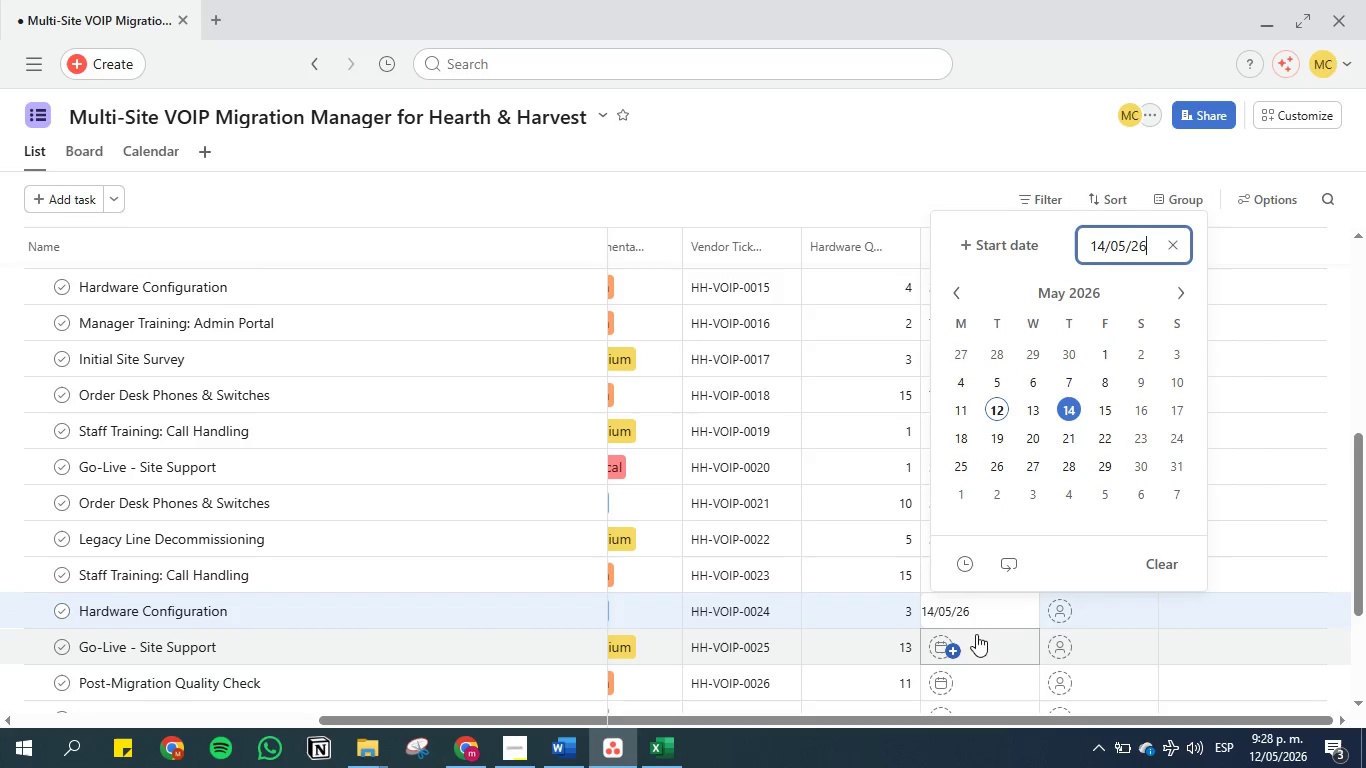 
left_click([973, 645])
 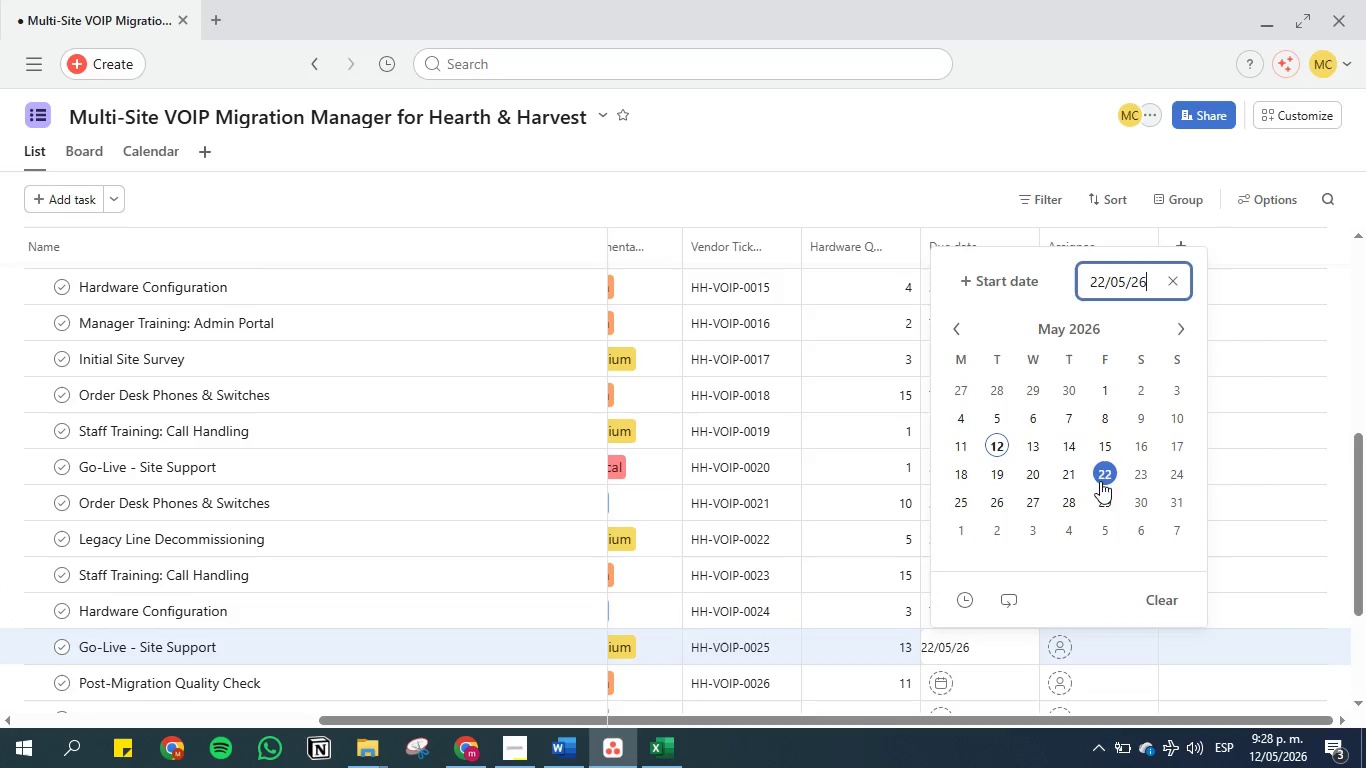 
scroll: coordinate [1038, 588], scroll_direction: down, amount: 1.0
 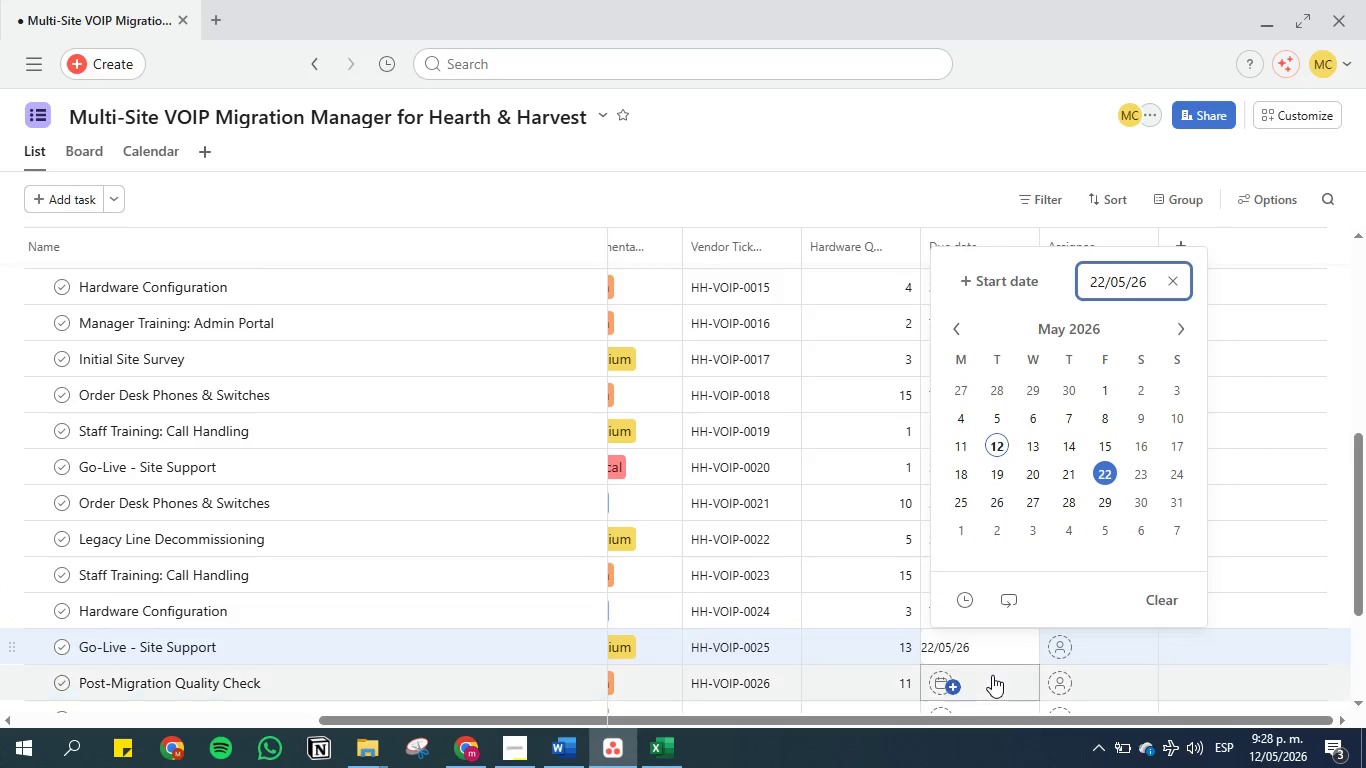 
left_click([992, 675])
 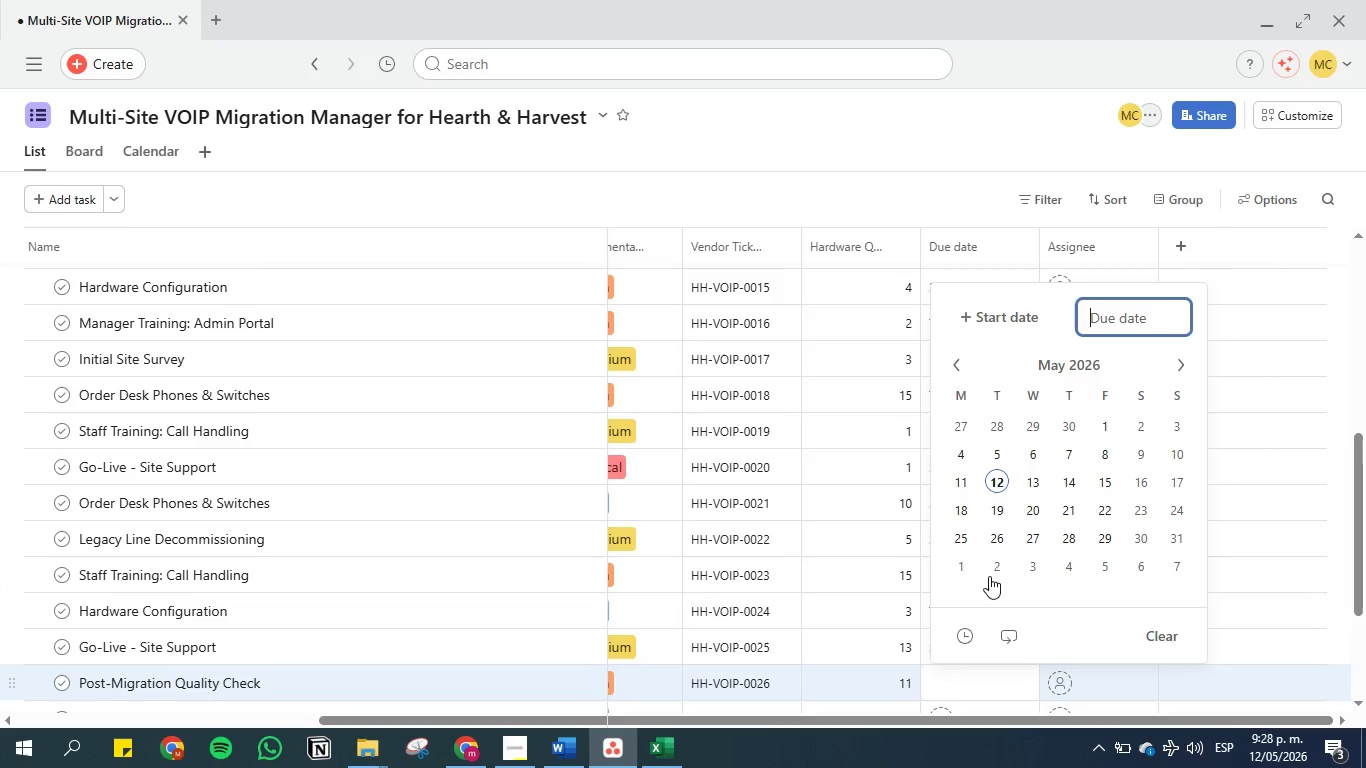 
scroll: coordinate [991, 546], scroll_direction: down, amount: 3.0
 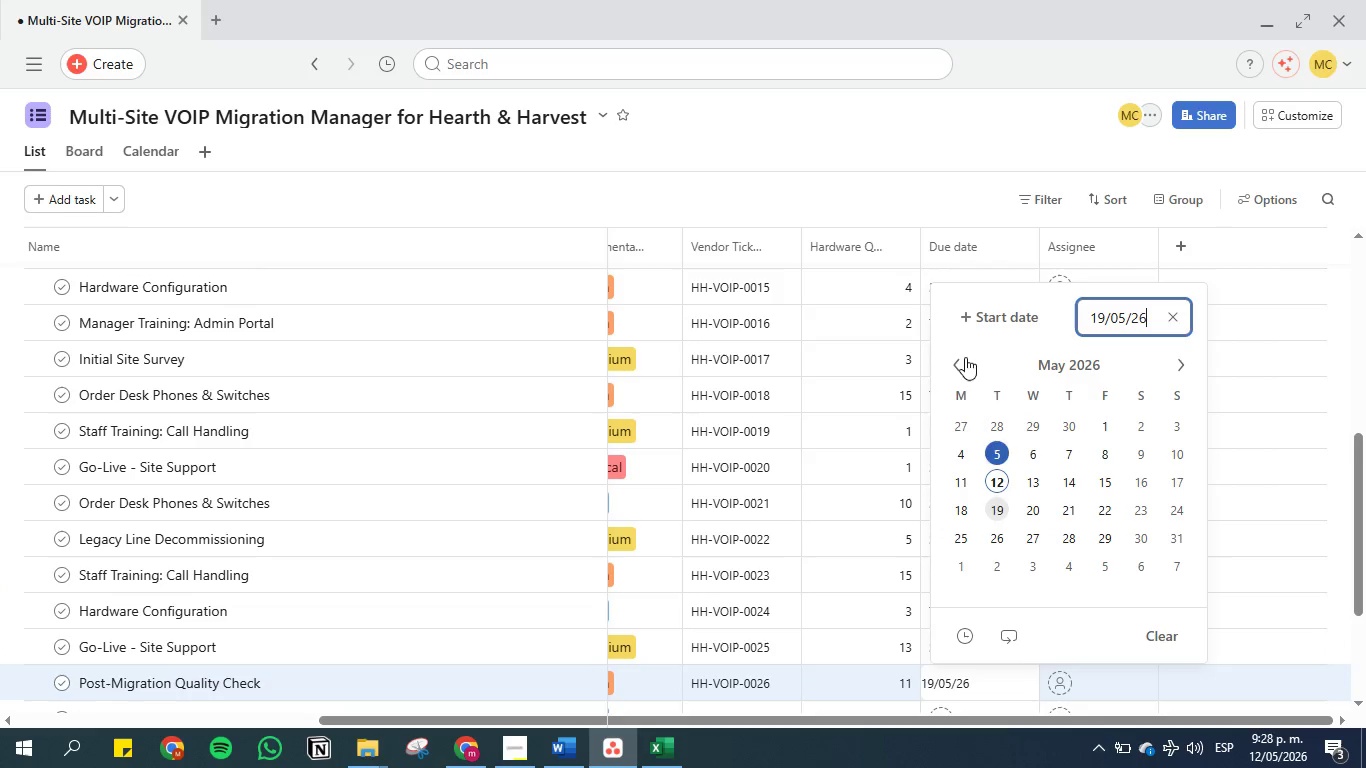 
left_click([940, 121])
 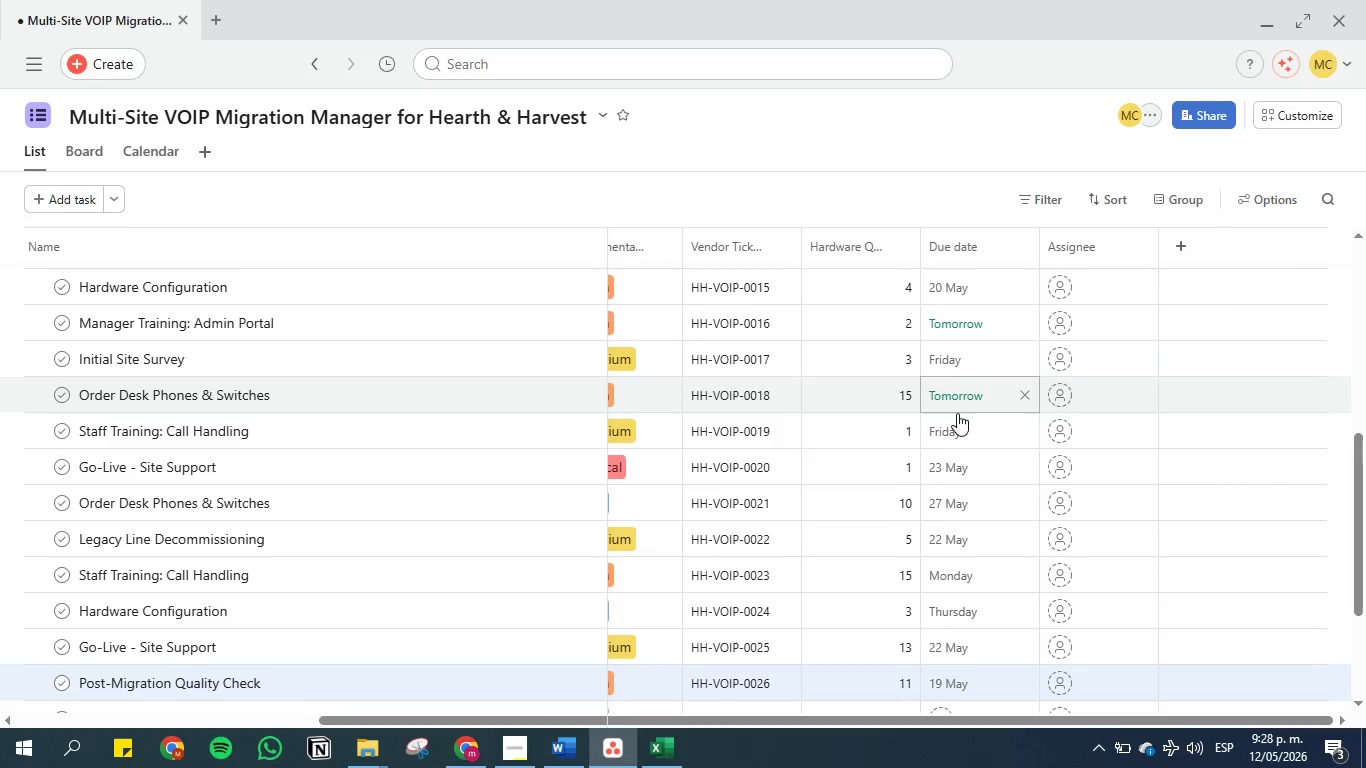 
scroll: coordinate [957, 413], scroll_direction: down, amount: 3.0
 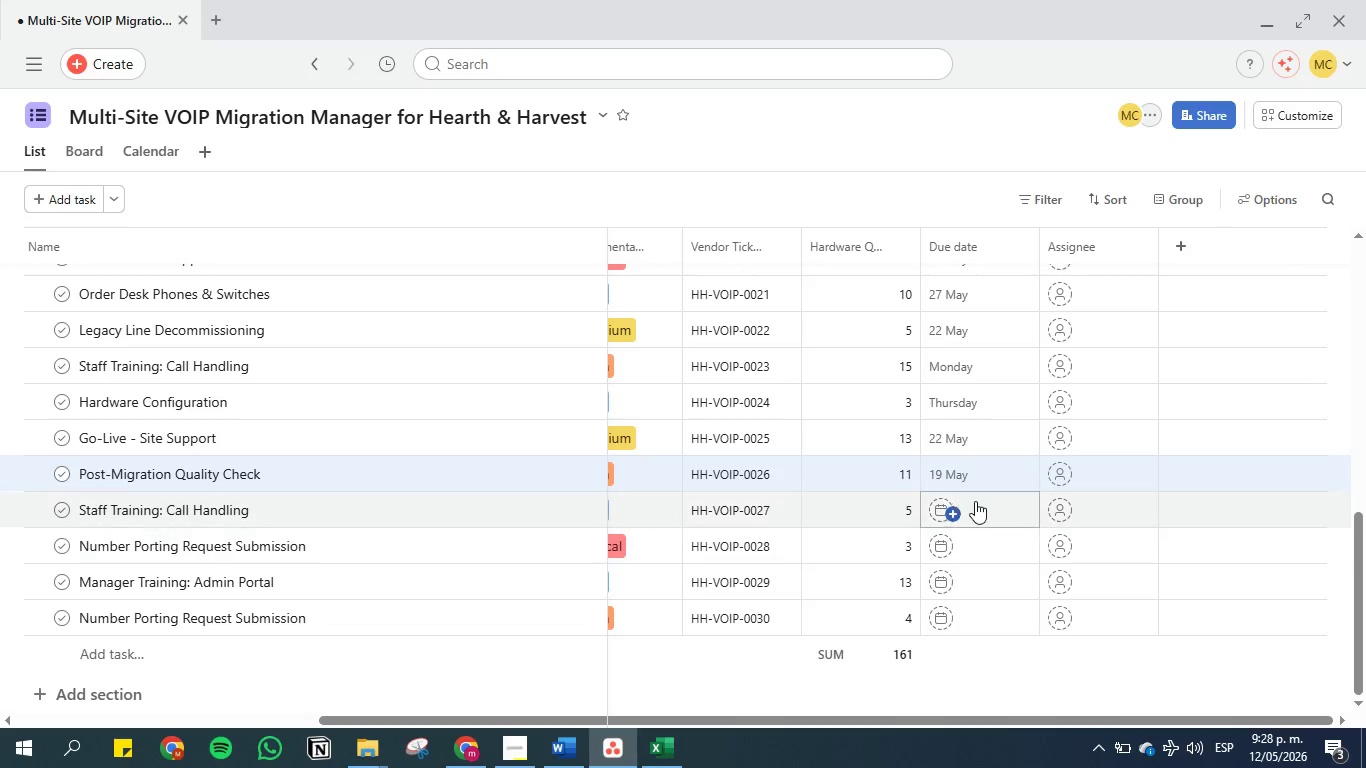 
left_click([975, 500])
 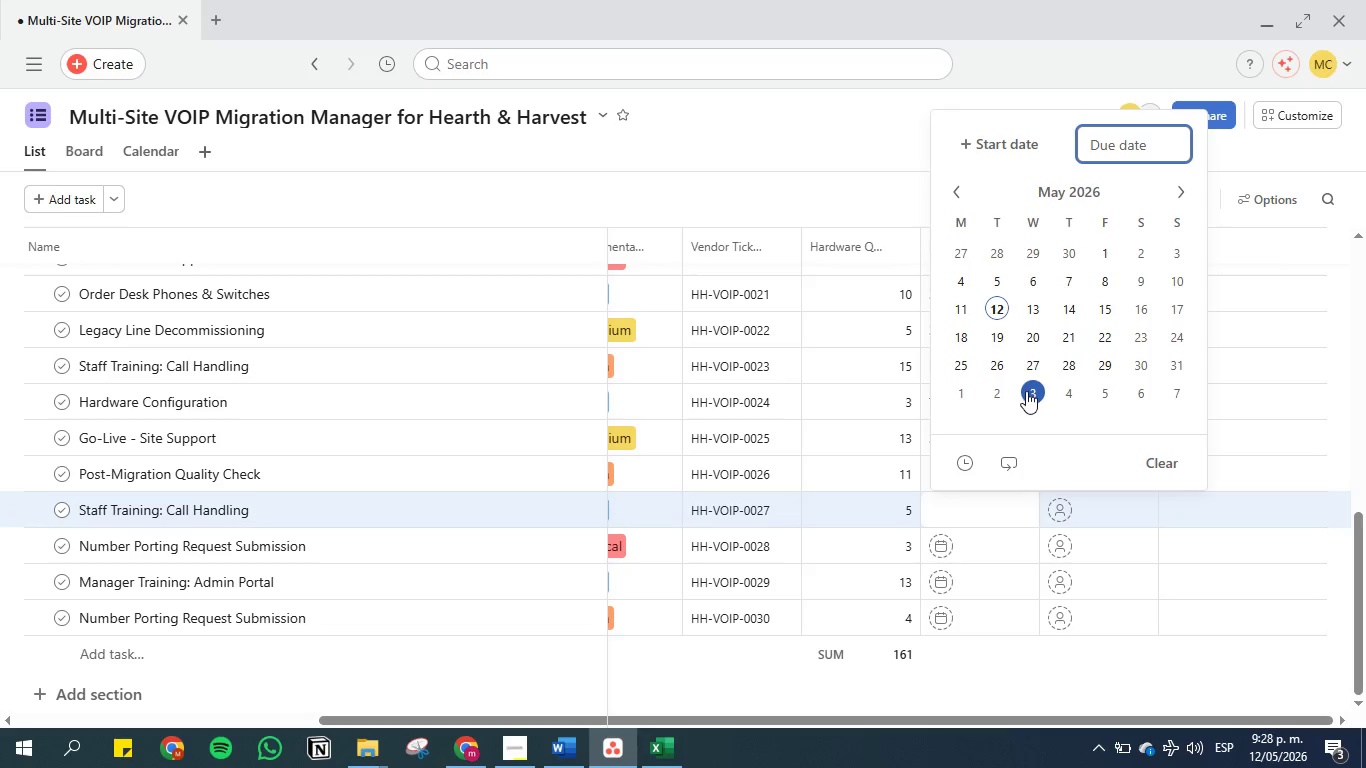 
left_click([1028, 394])
 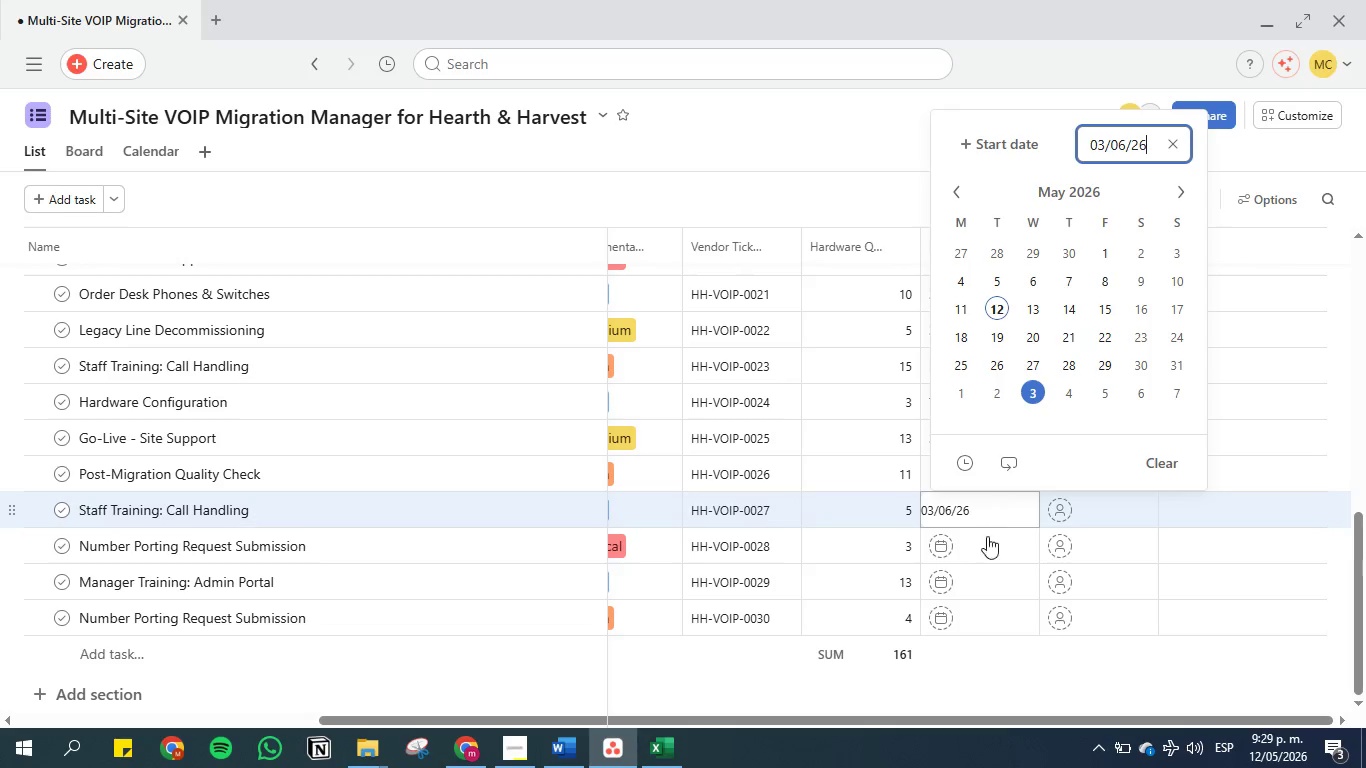 
left_click([985, 547])
 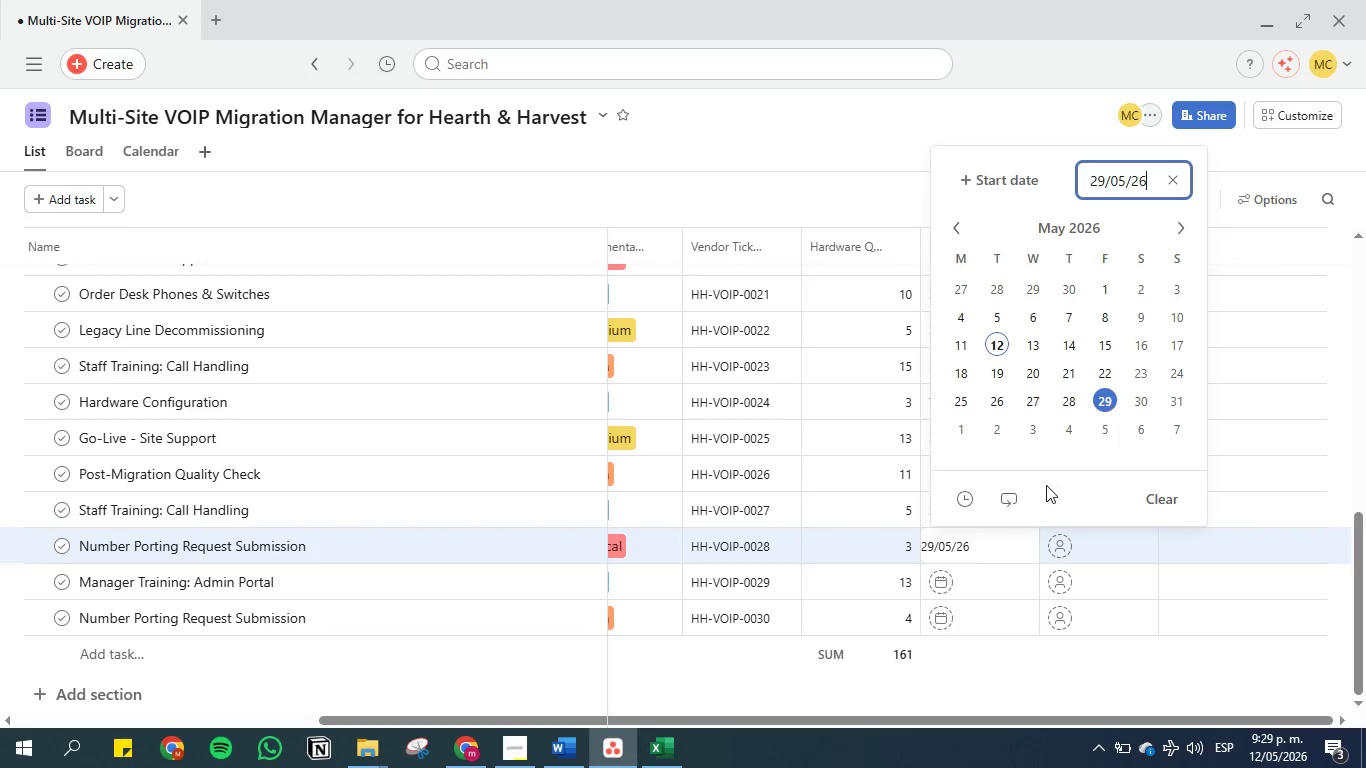 
left_click([993, 585])
 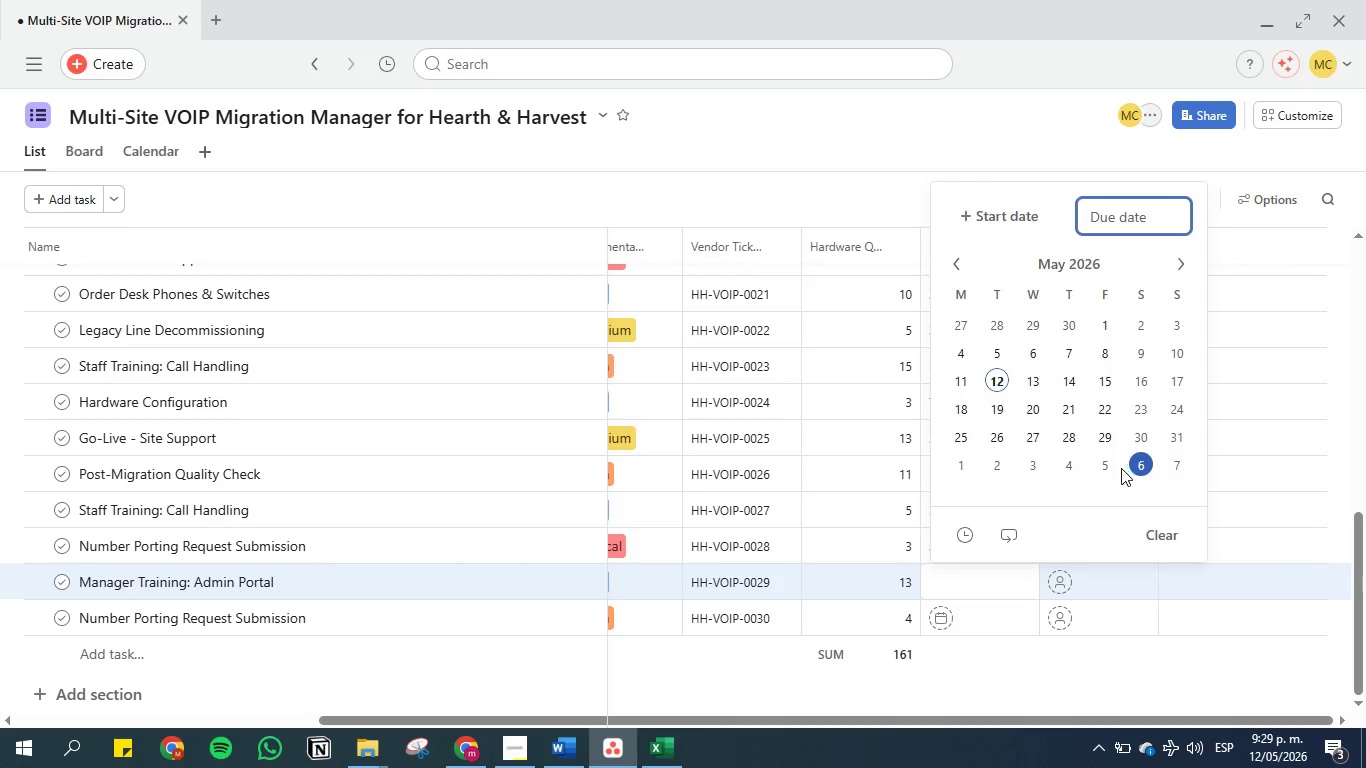 
left_click([1145, 461])
 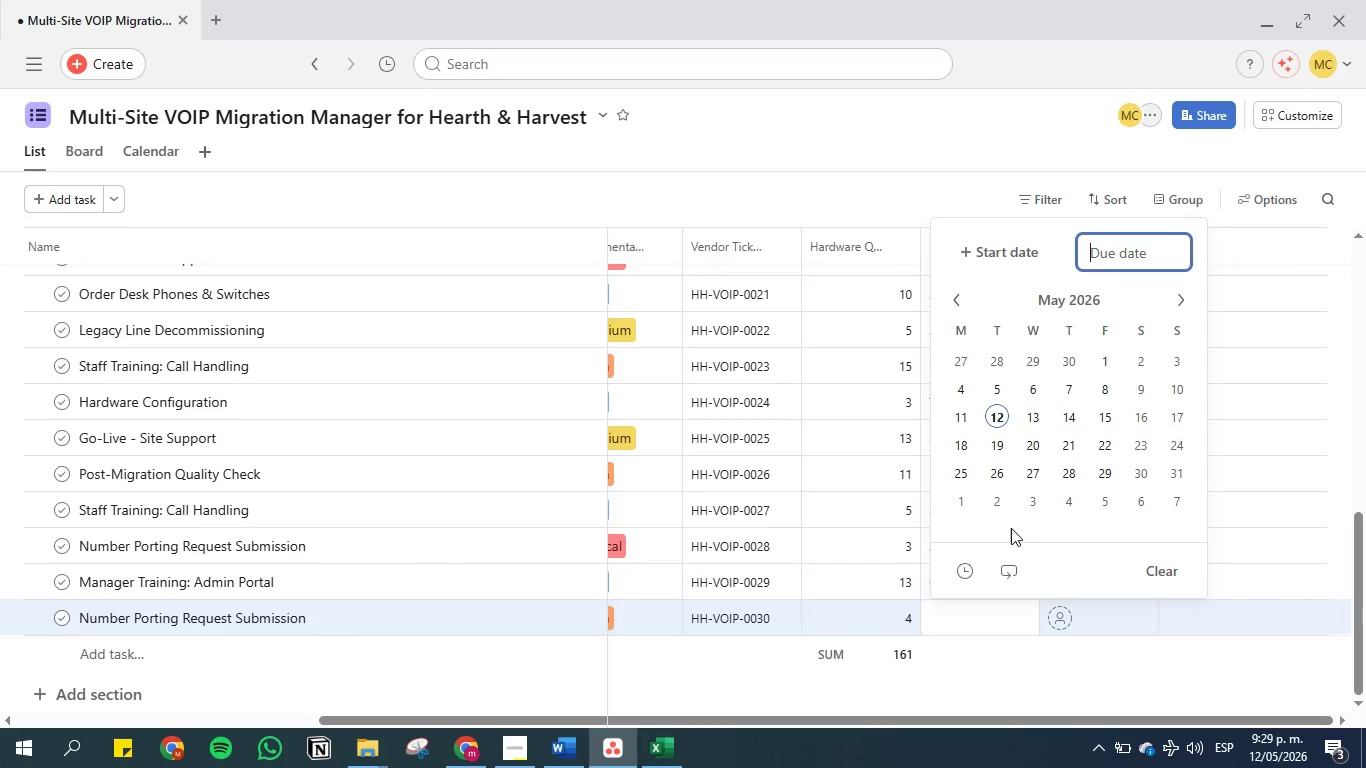 
left_click([994, 500])
 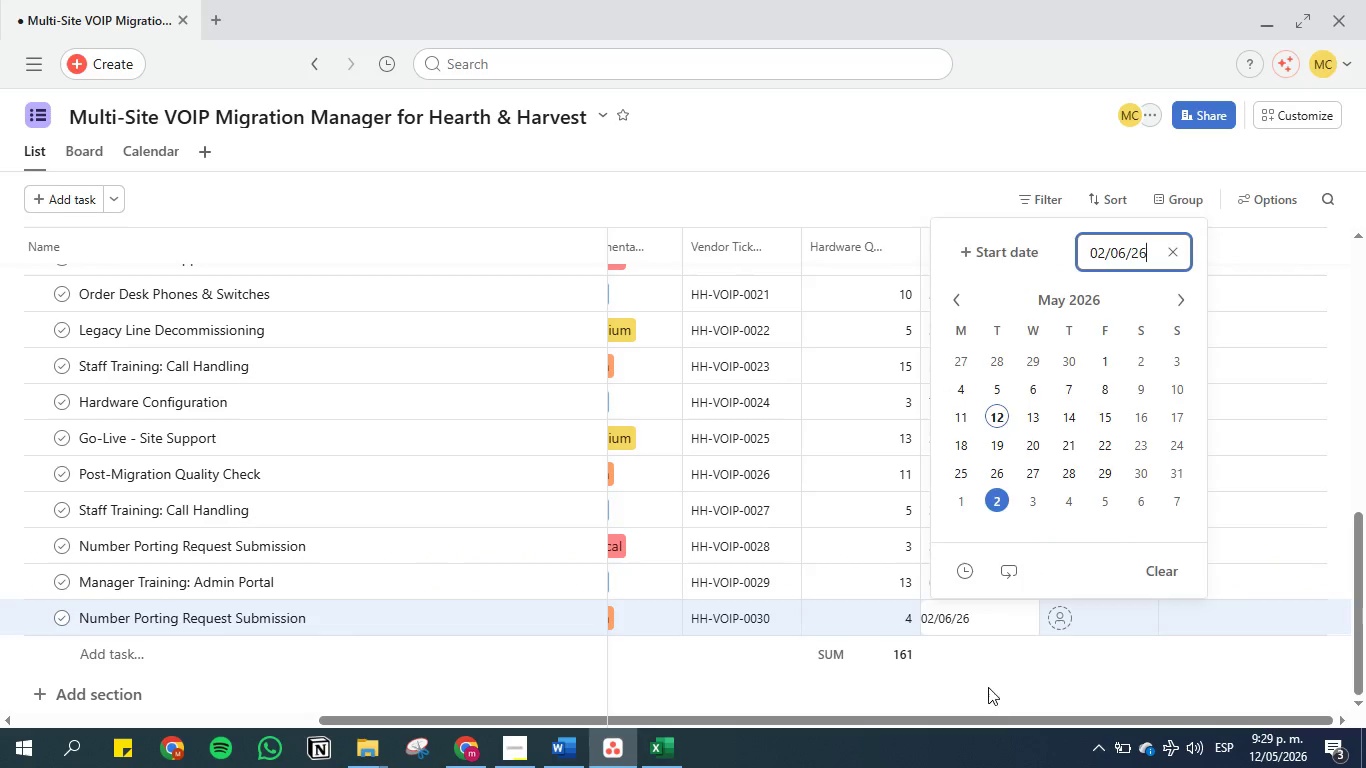 
left_click([992, 685])
 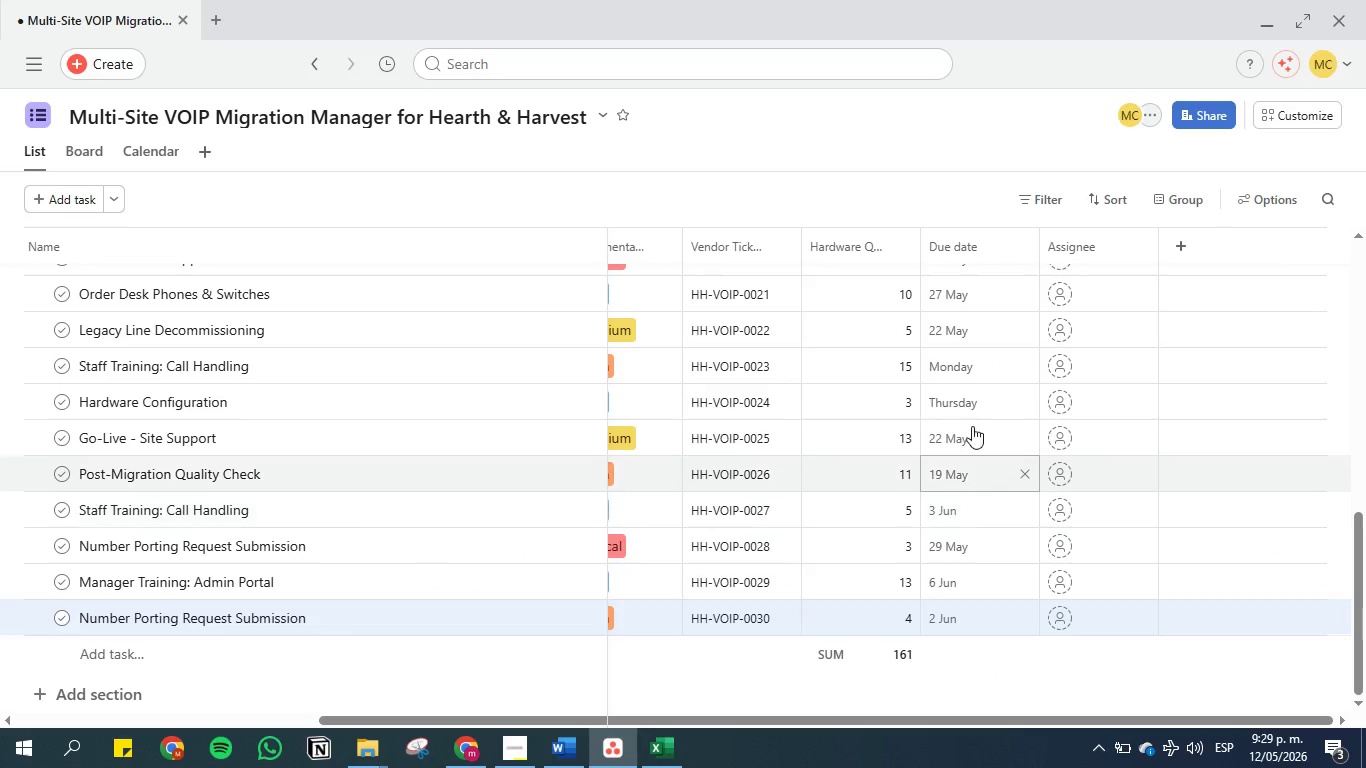 
scroll: coordinate [1074, 323], scroll_direction: up, amount: 13.0
 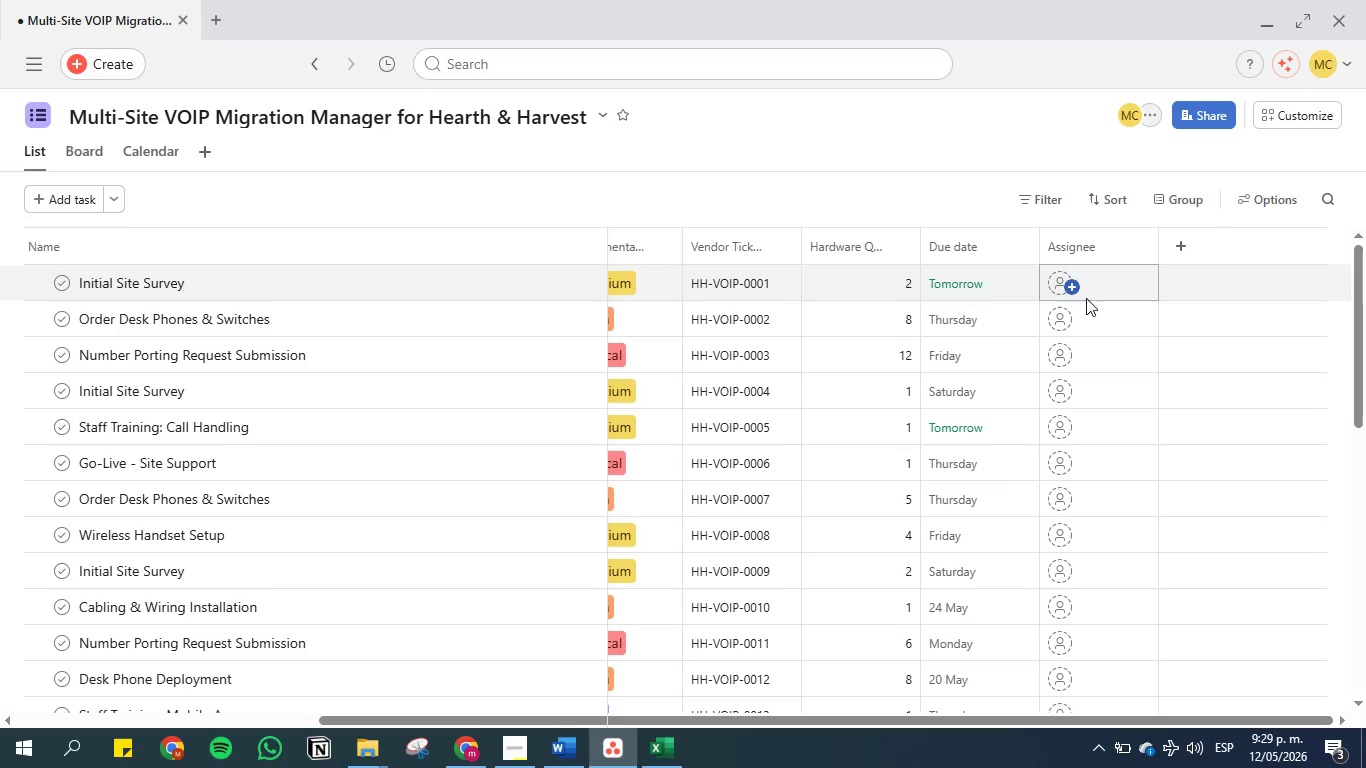 
mouse_move([1100, 262])
 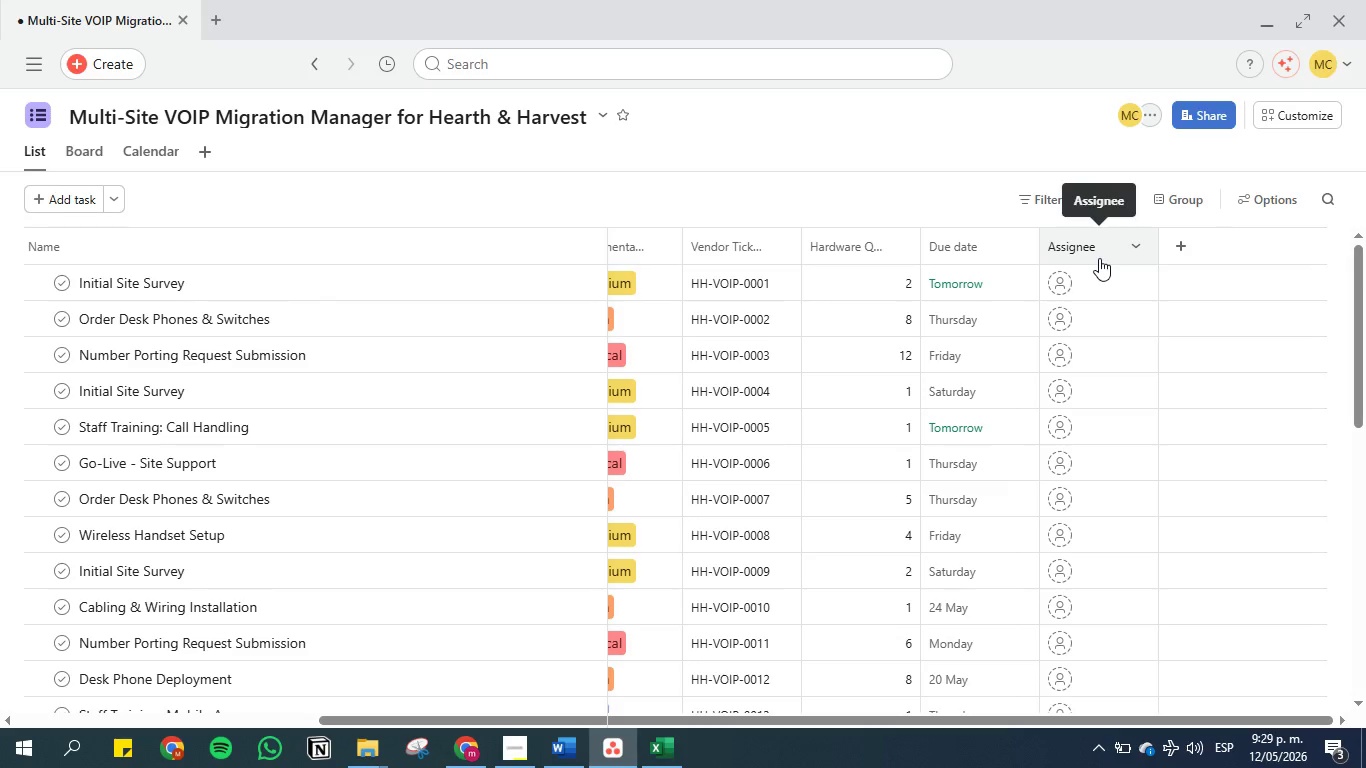 
mouse_move([1101, 241])
 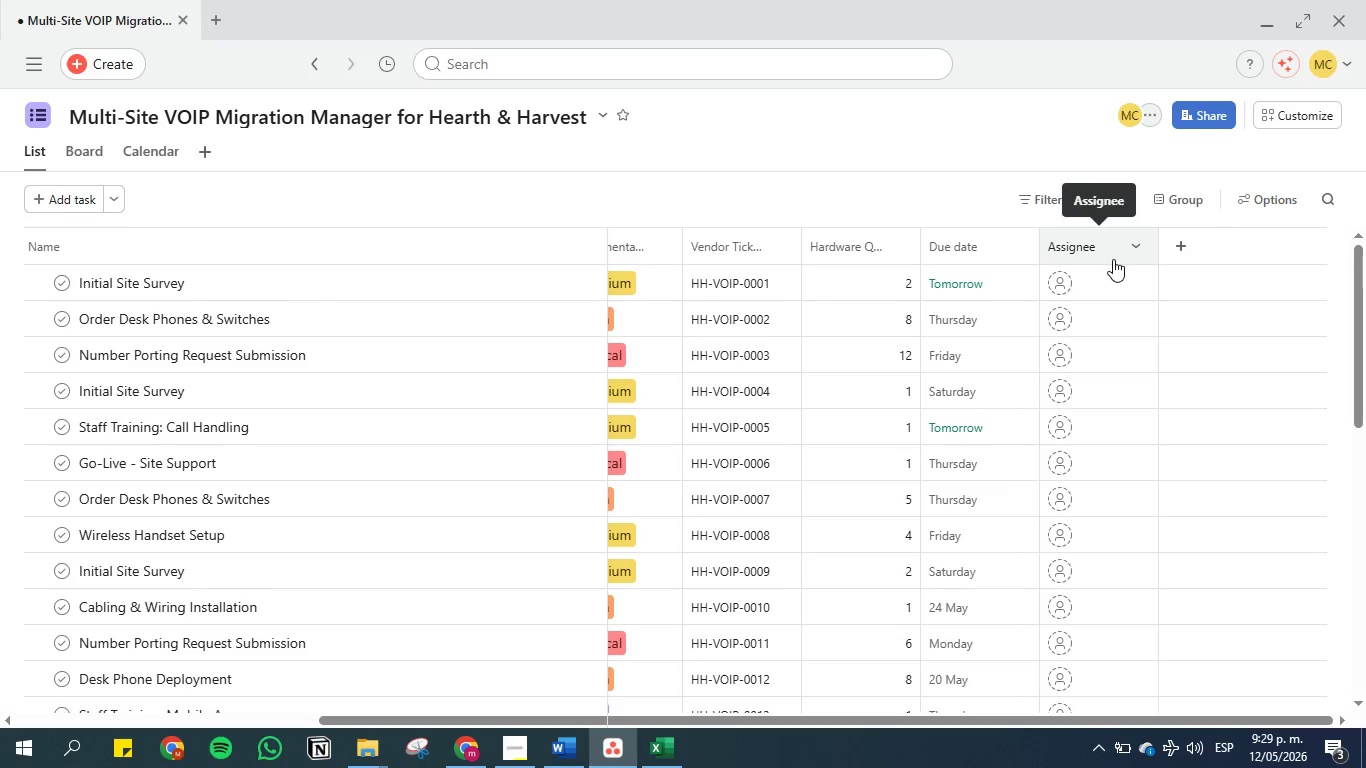 
left_click([1092, 280])
 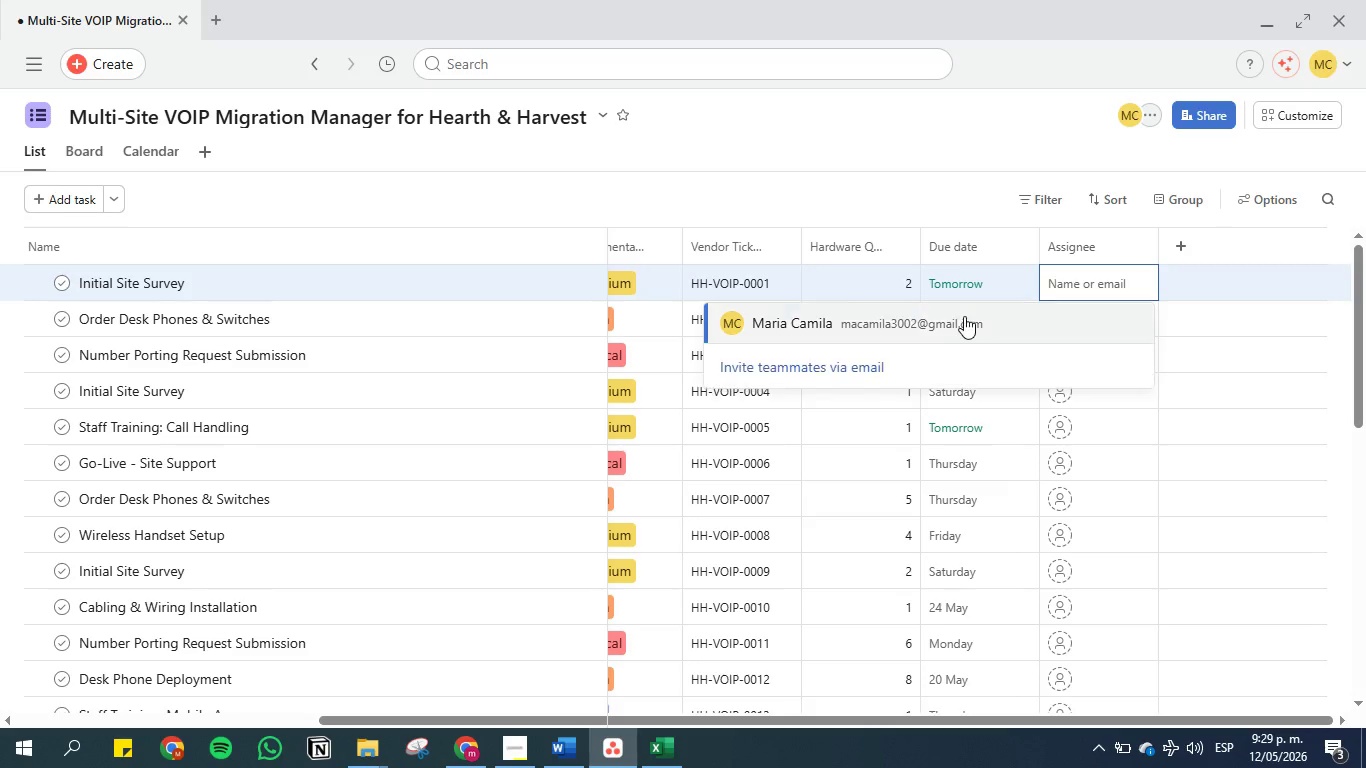 
left_click([954, 316])
 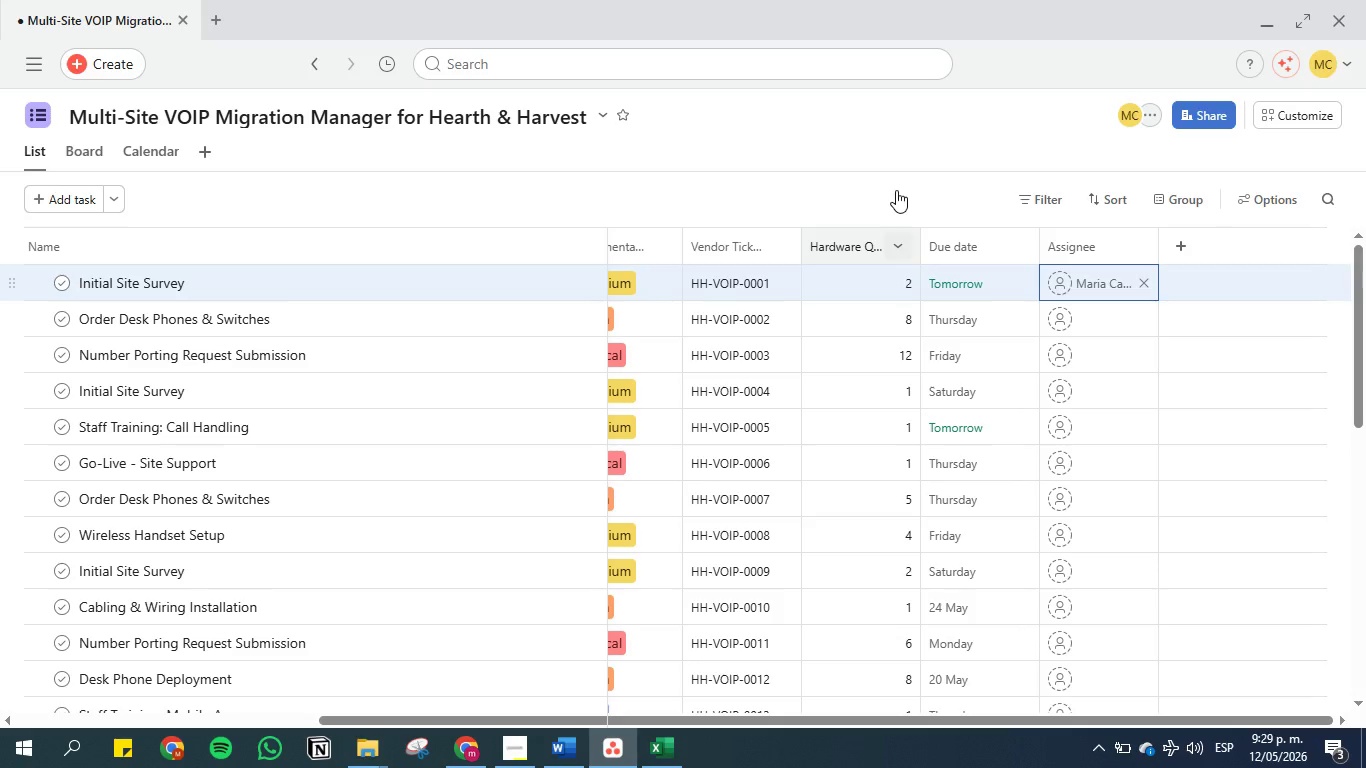 
left_click([896, 190])
 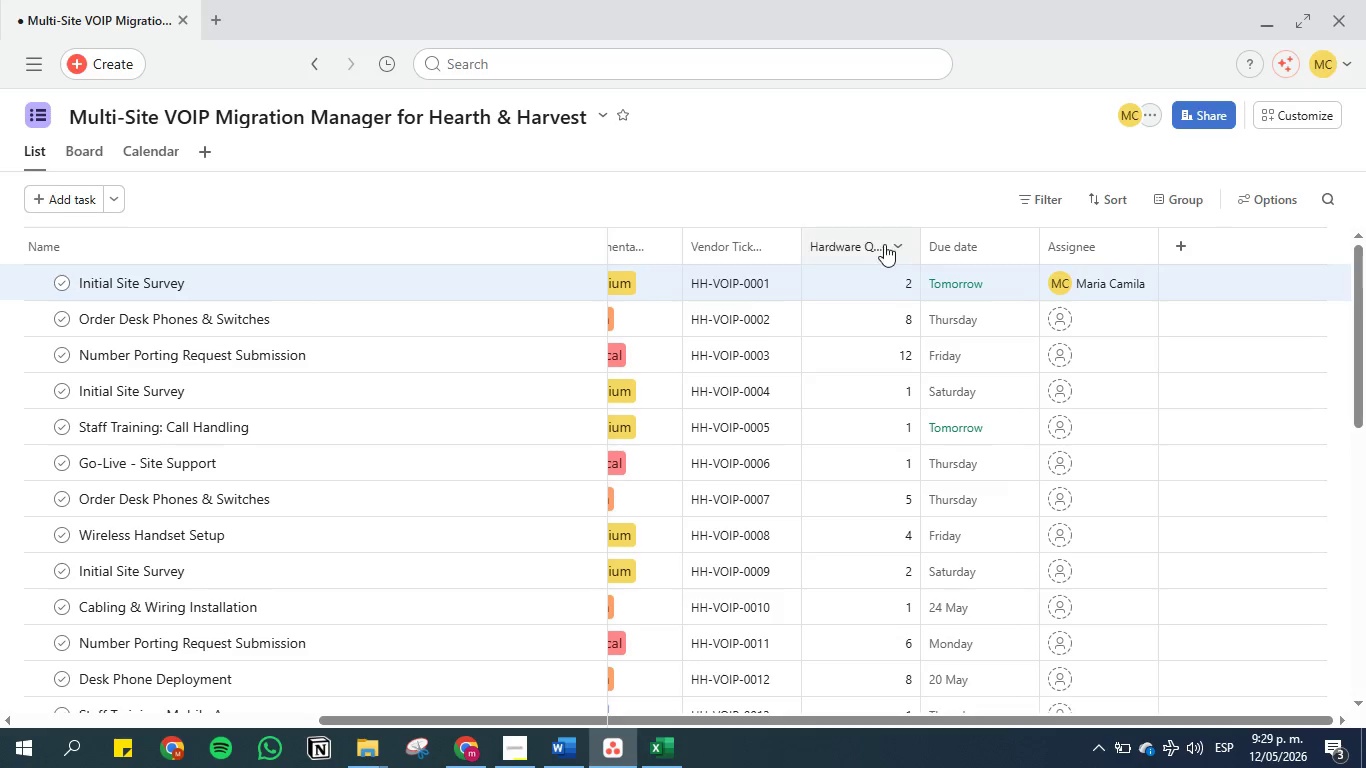 
left_click([1081, 312])
 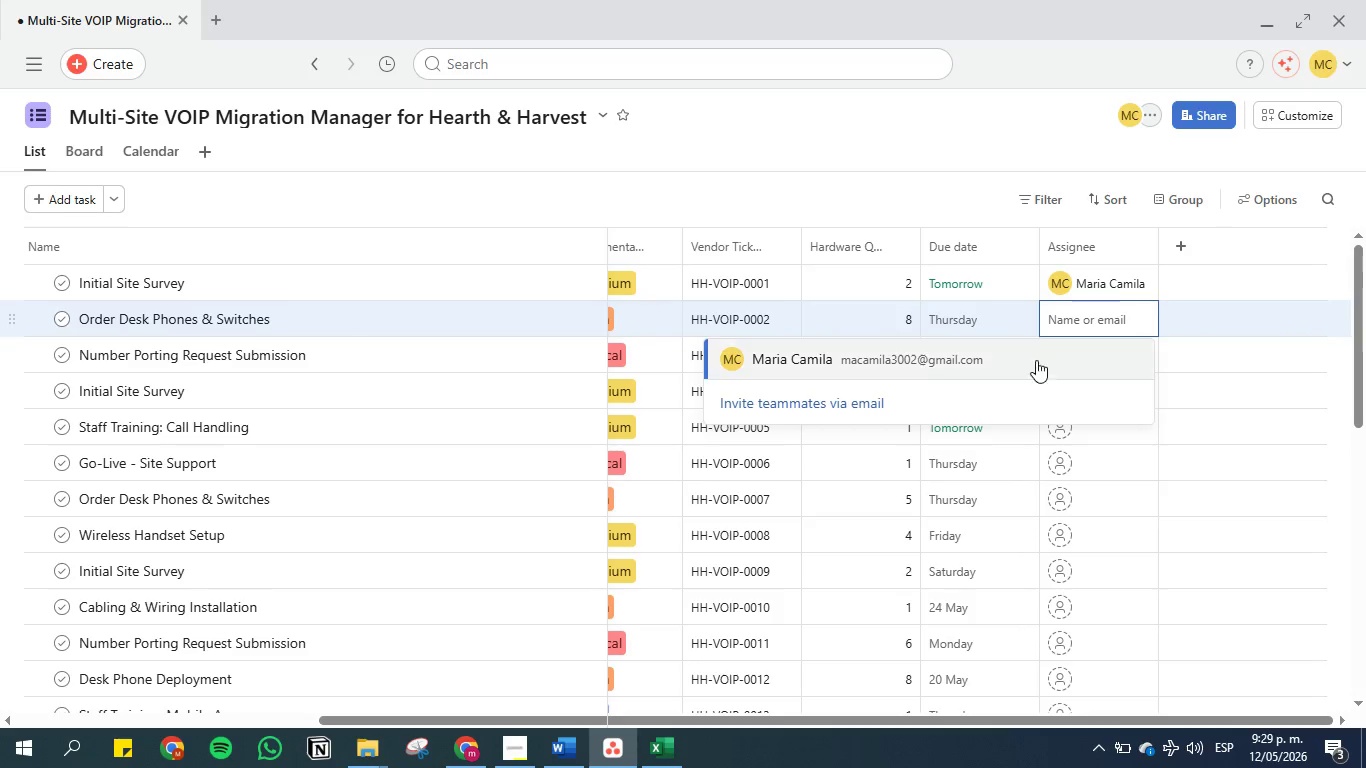 
left_click([931, 363])
 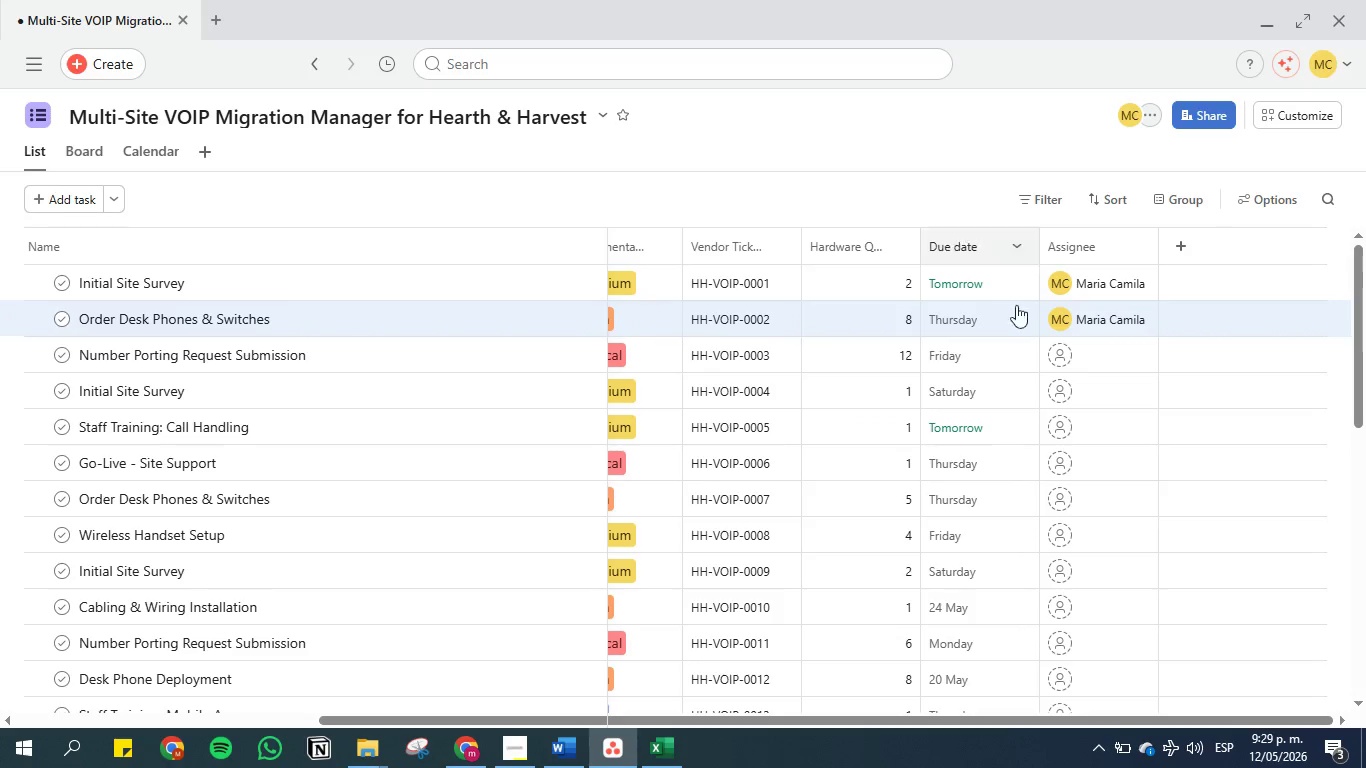 
left_click([1074, 360])
 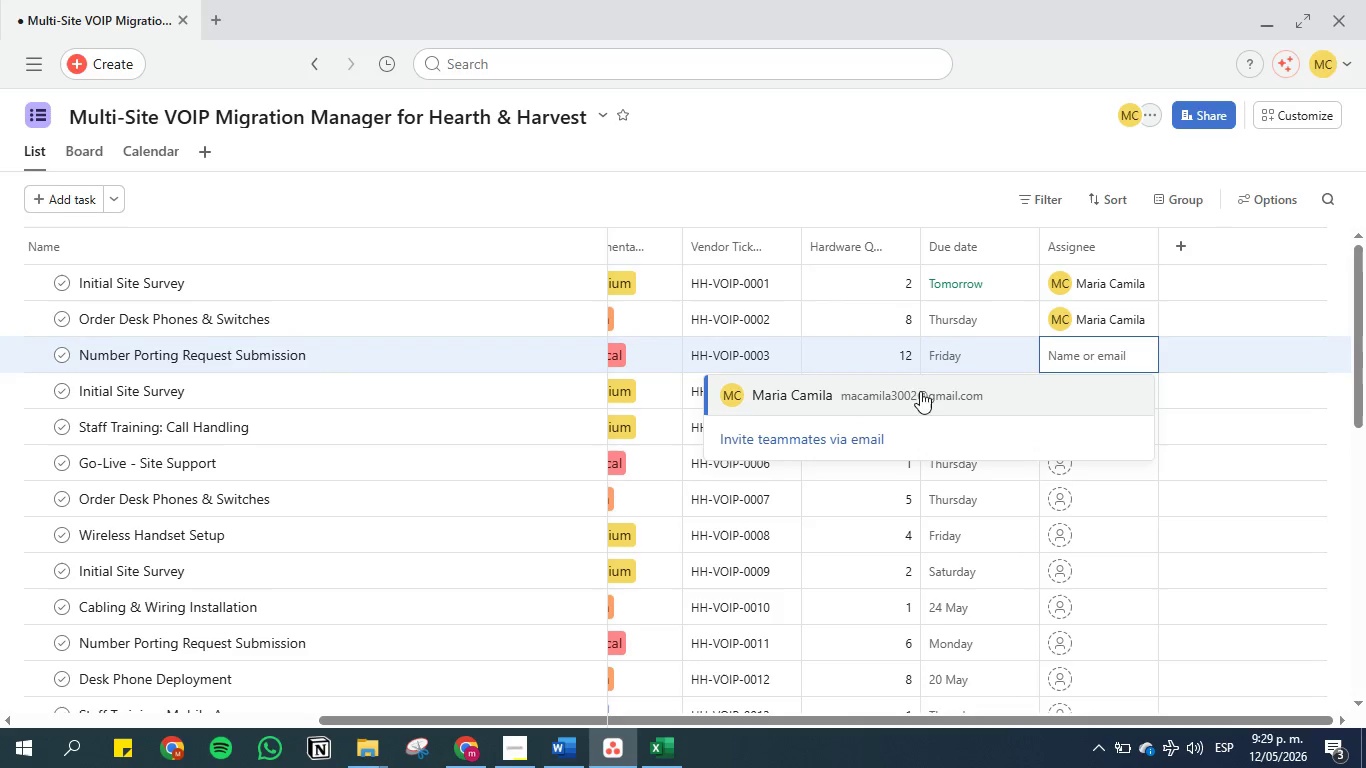 
left_click([908, 398])
 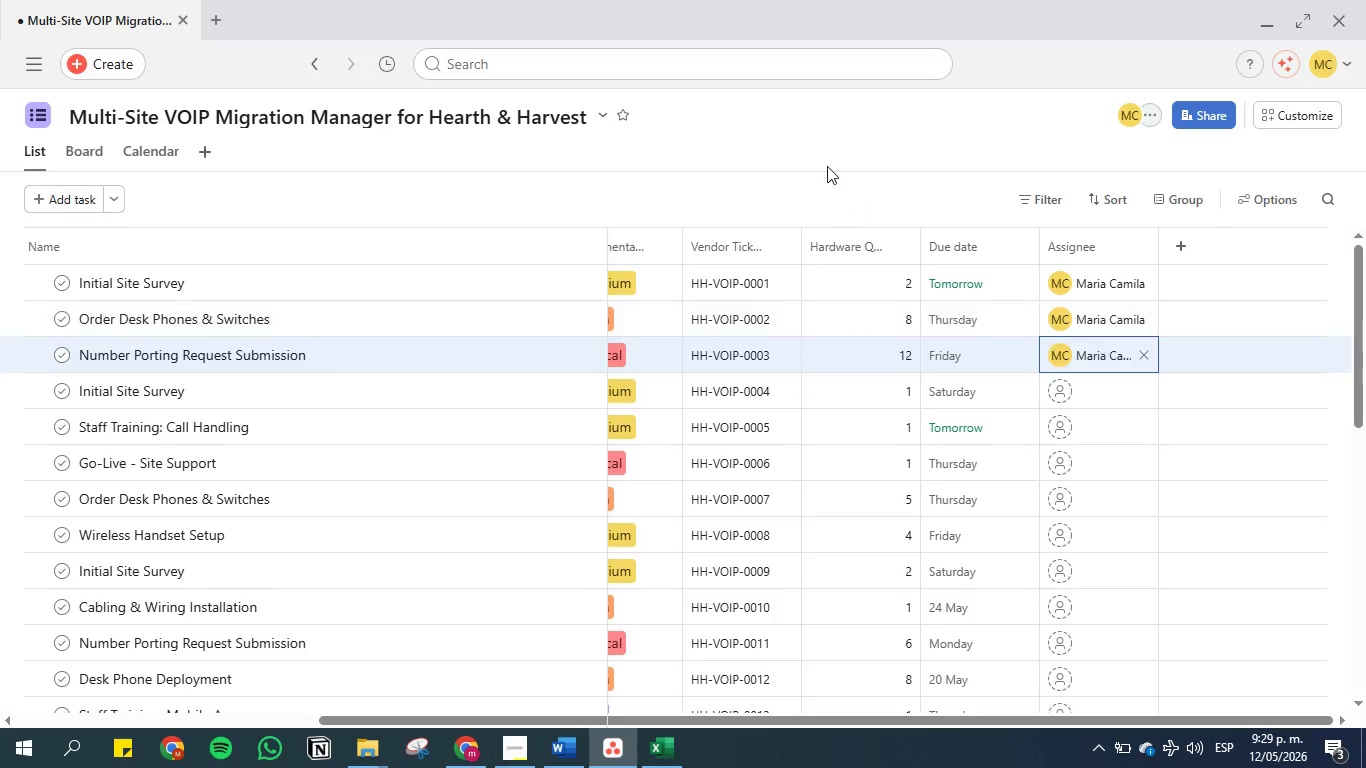 
left_click([823, 159])
 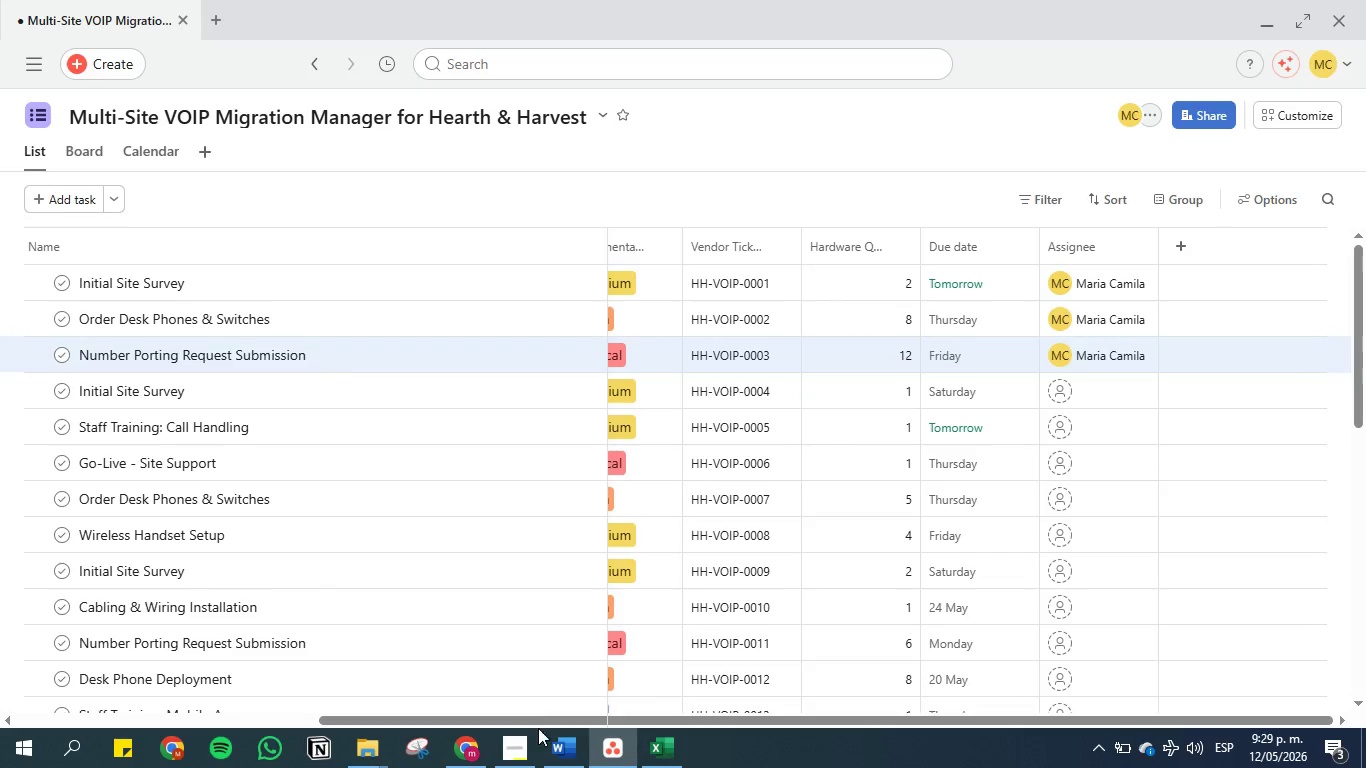 
left_click([518, 754])